 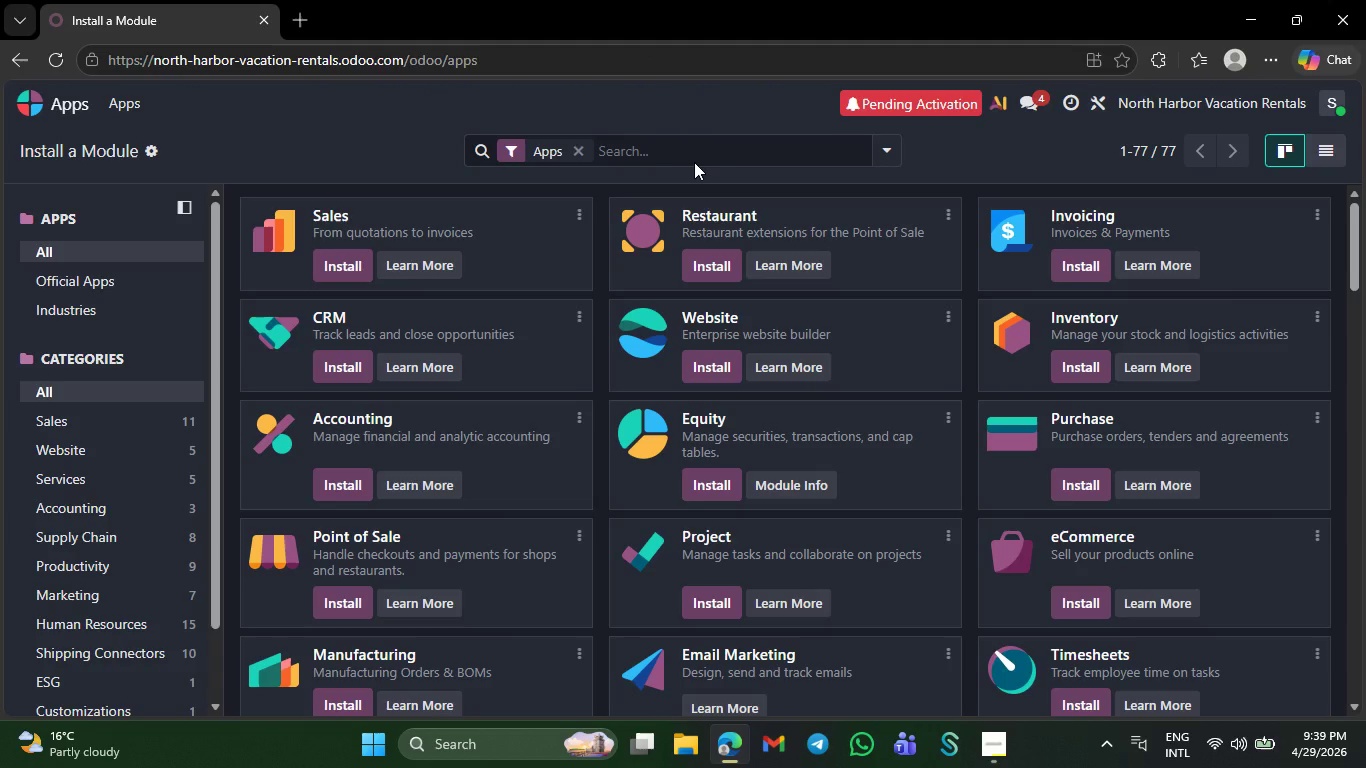 
type(co)
 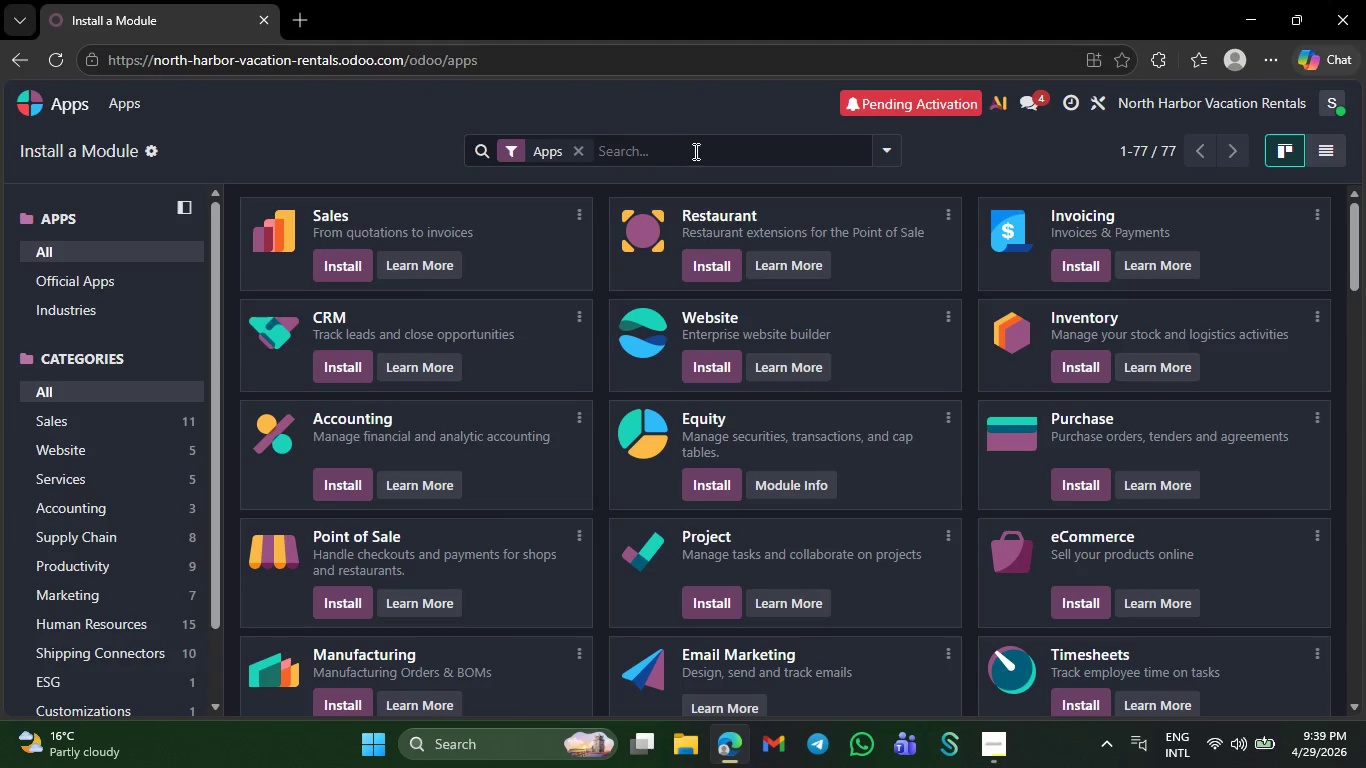 
left_click([694, 149])
 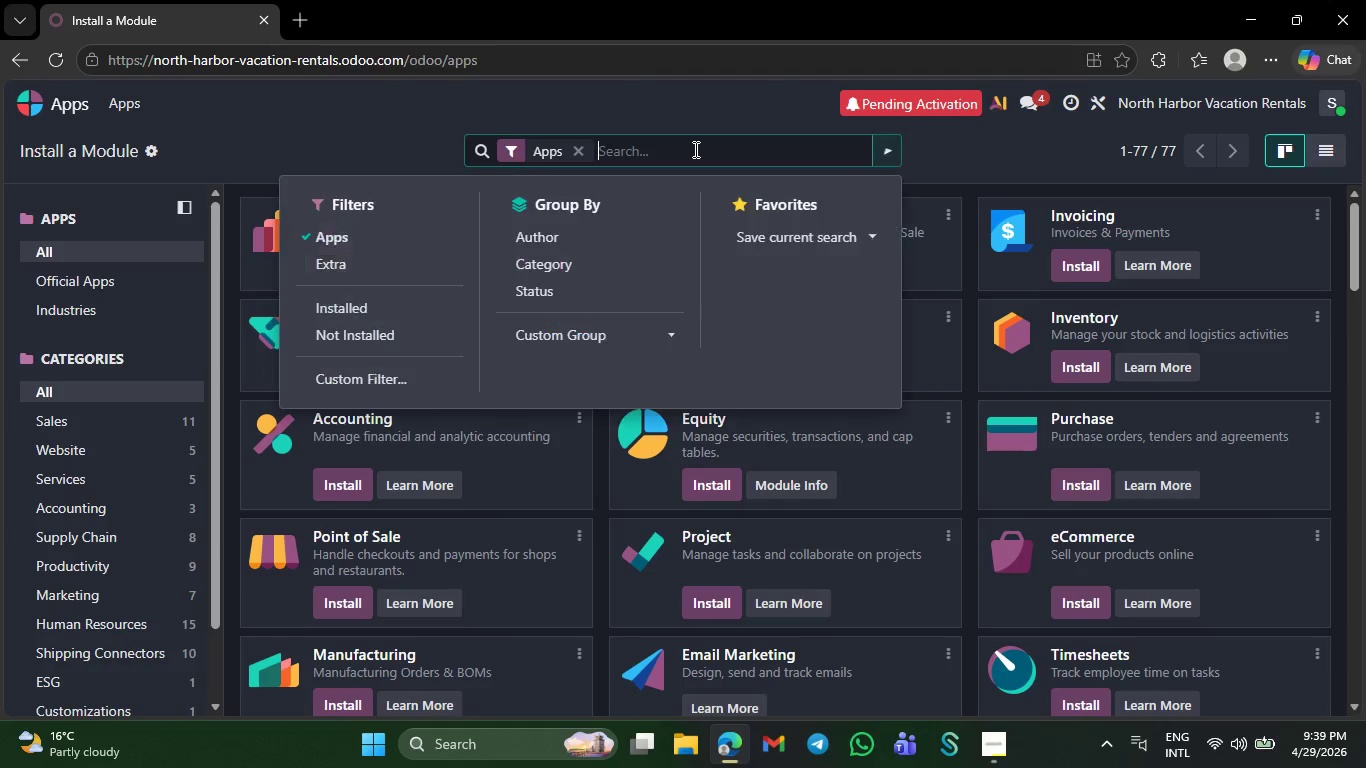 
type(contacts)
key(NumpadEnter)
 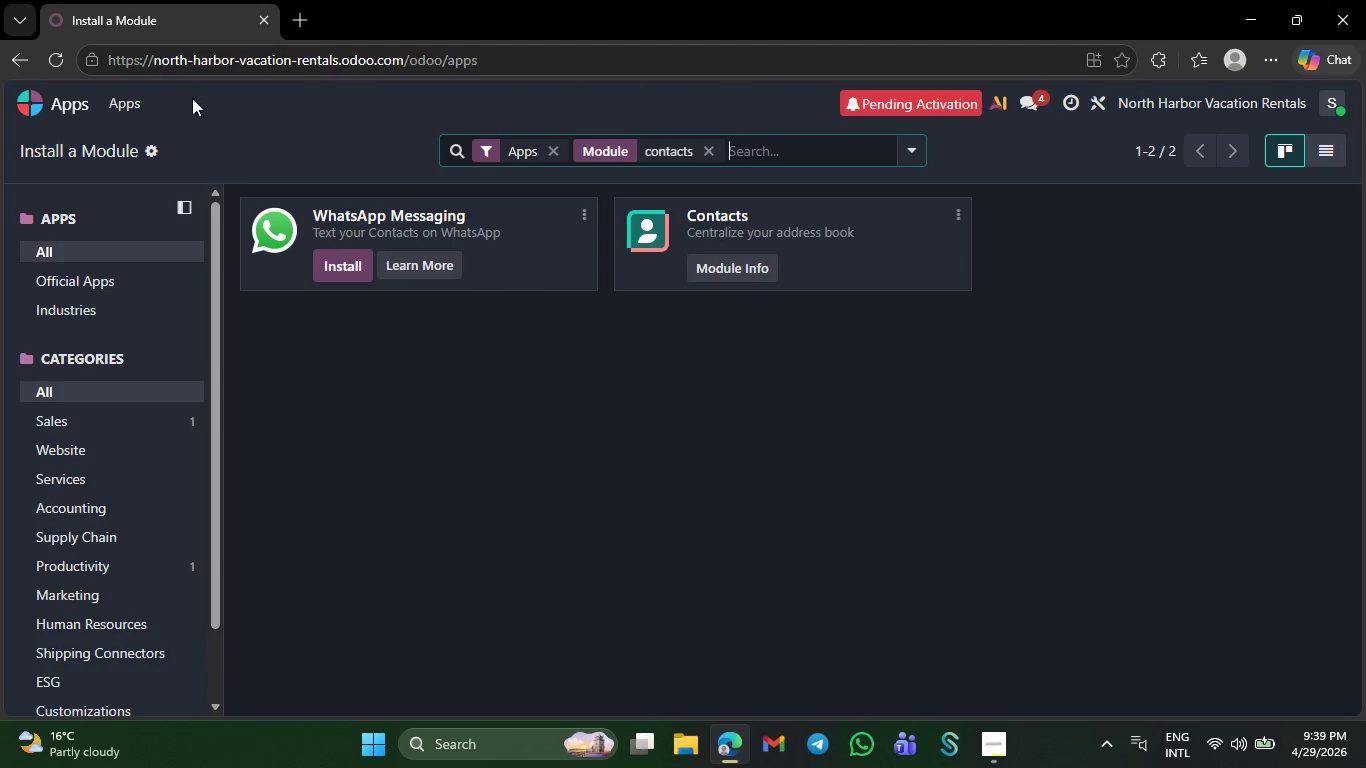 
wait(5.58)
 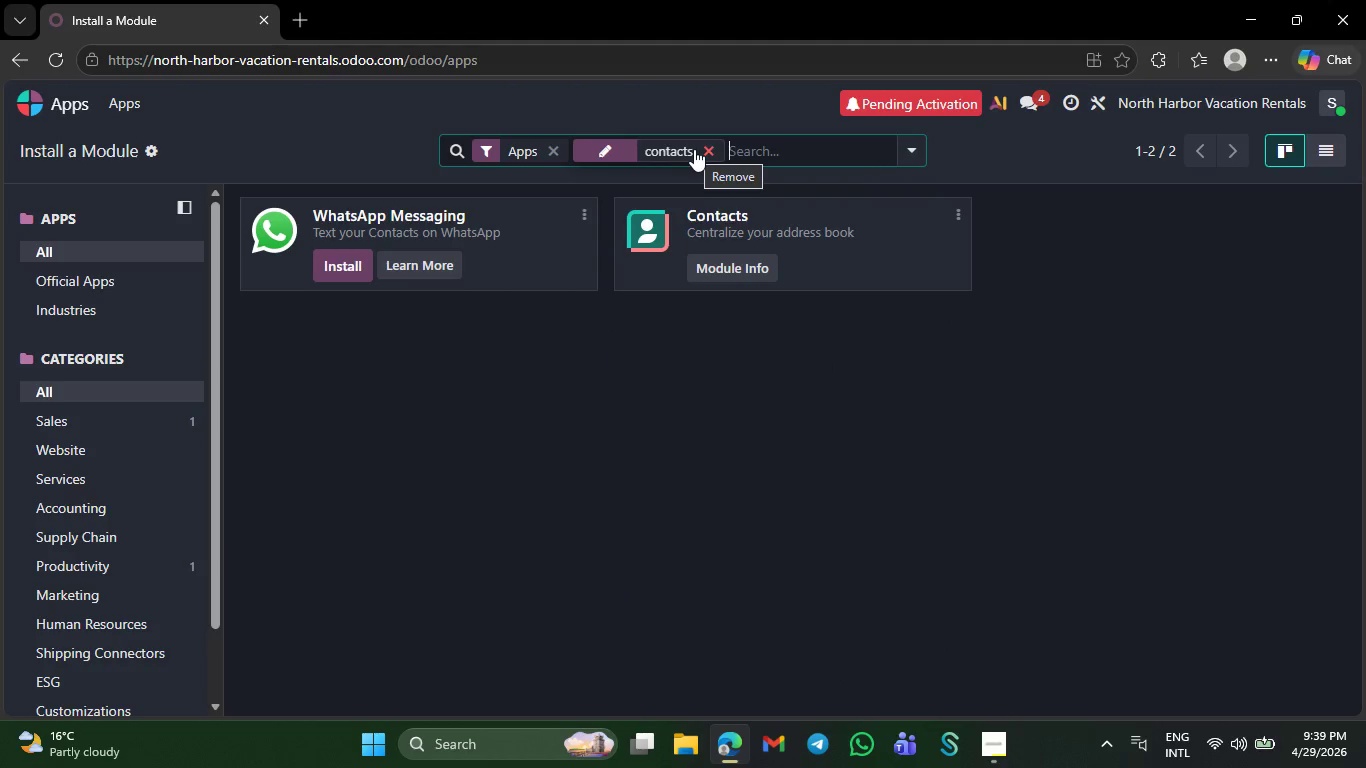 
left_click([71, 110])
 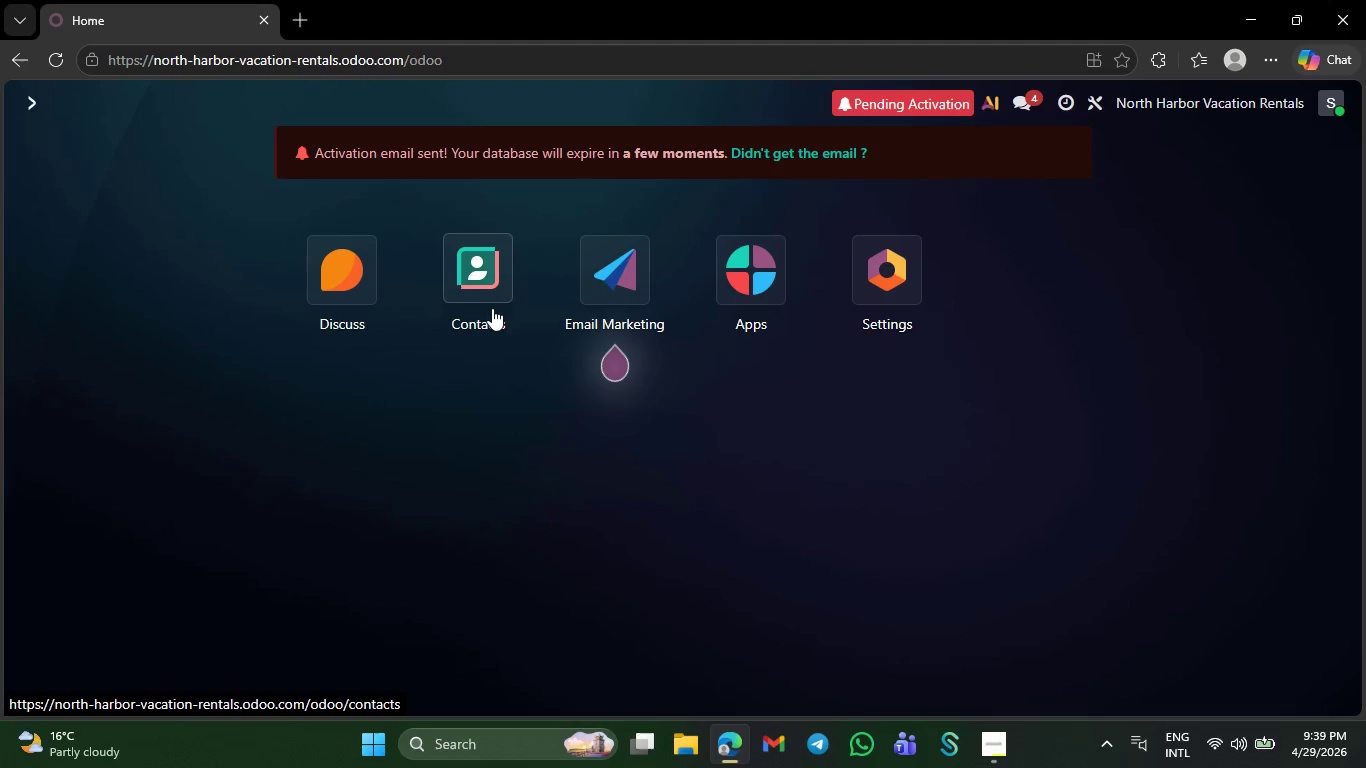 
left_click([492, 308])
 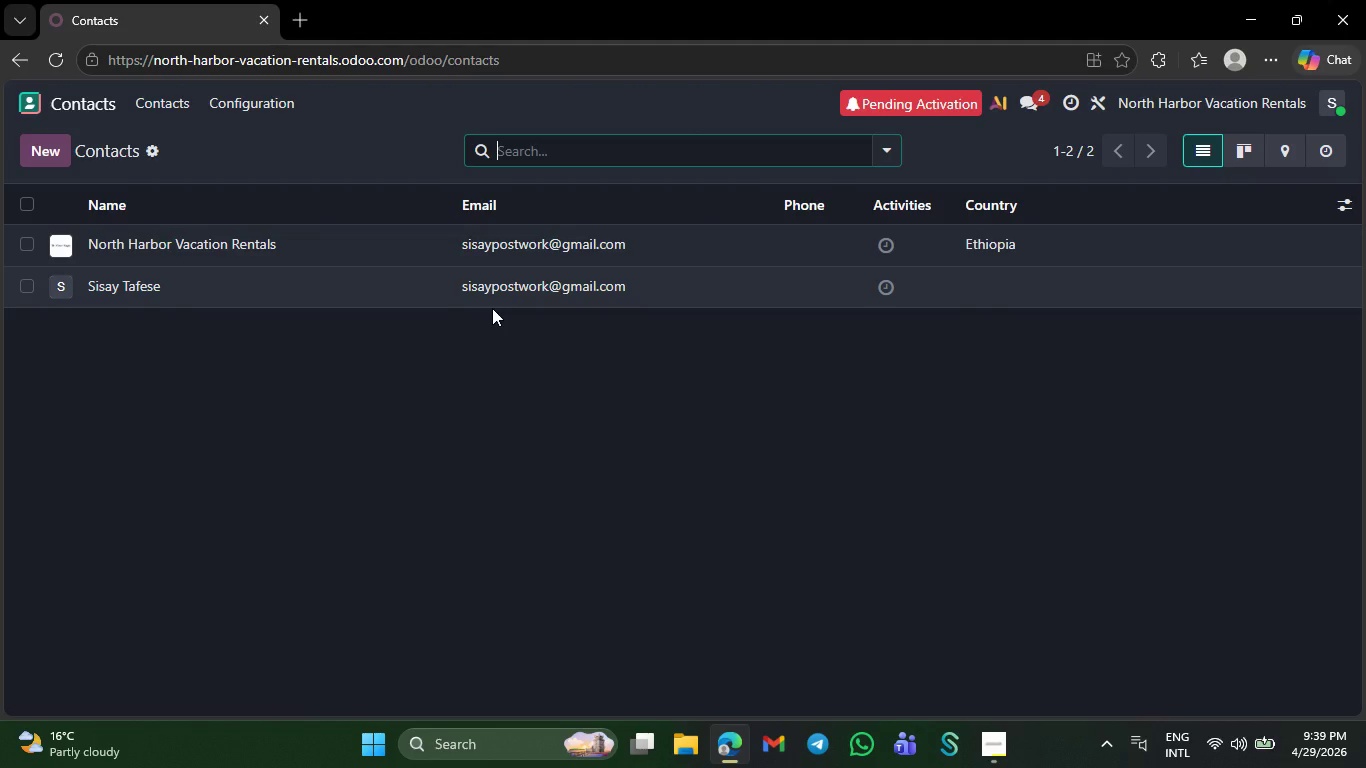 
wait(17.77)
 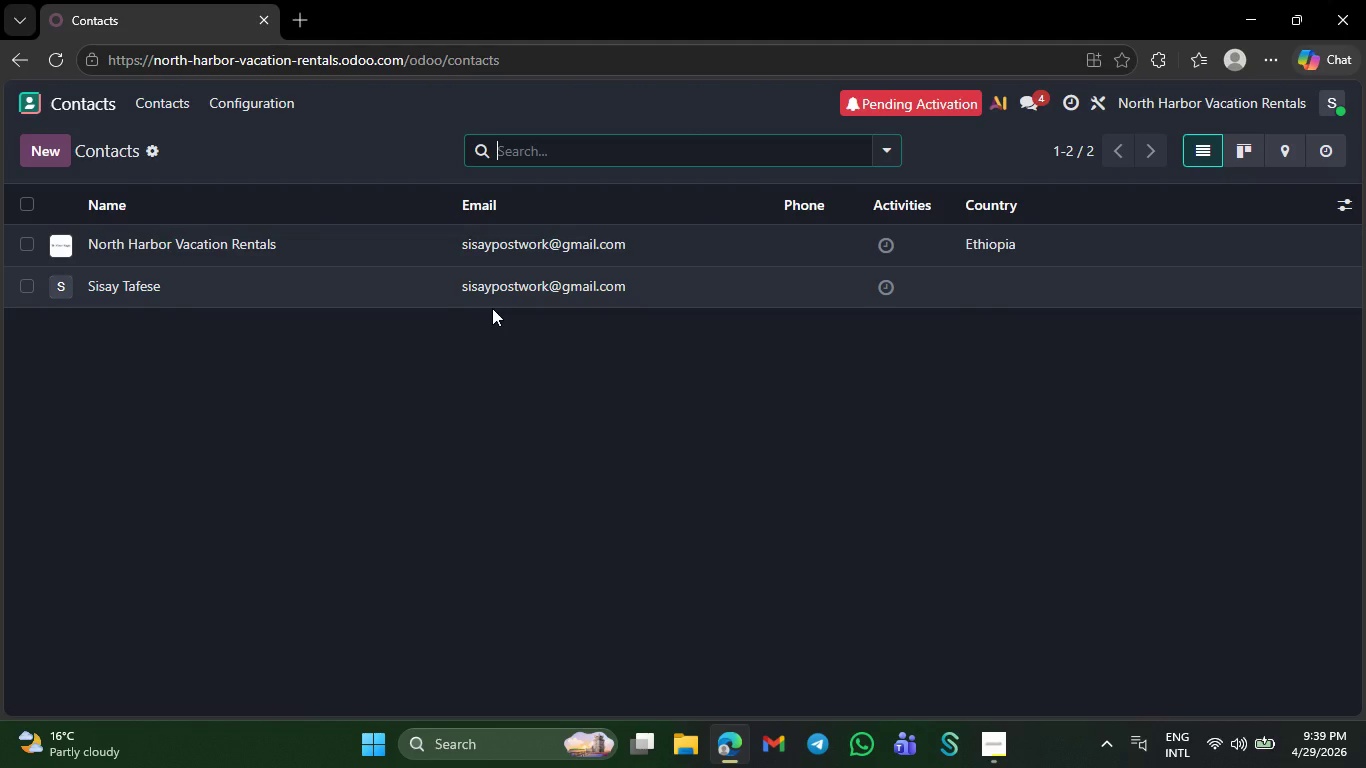 
mouse_move([443, 295])
 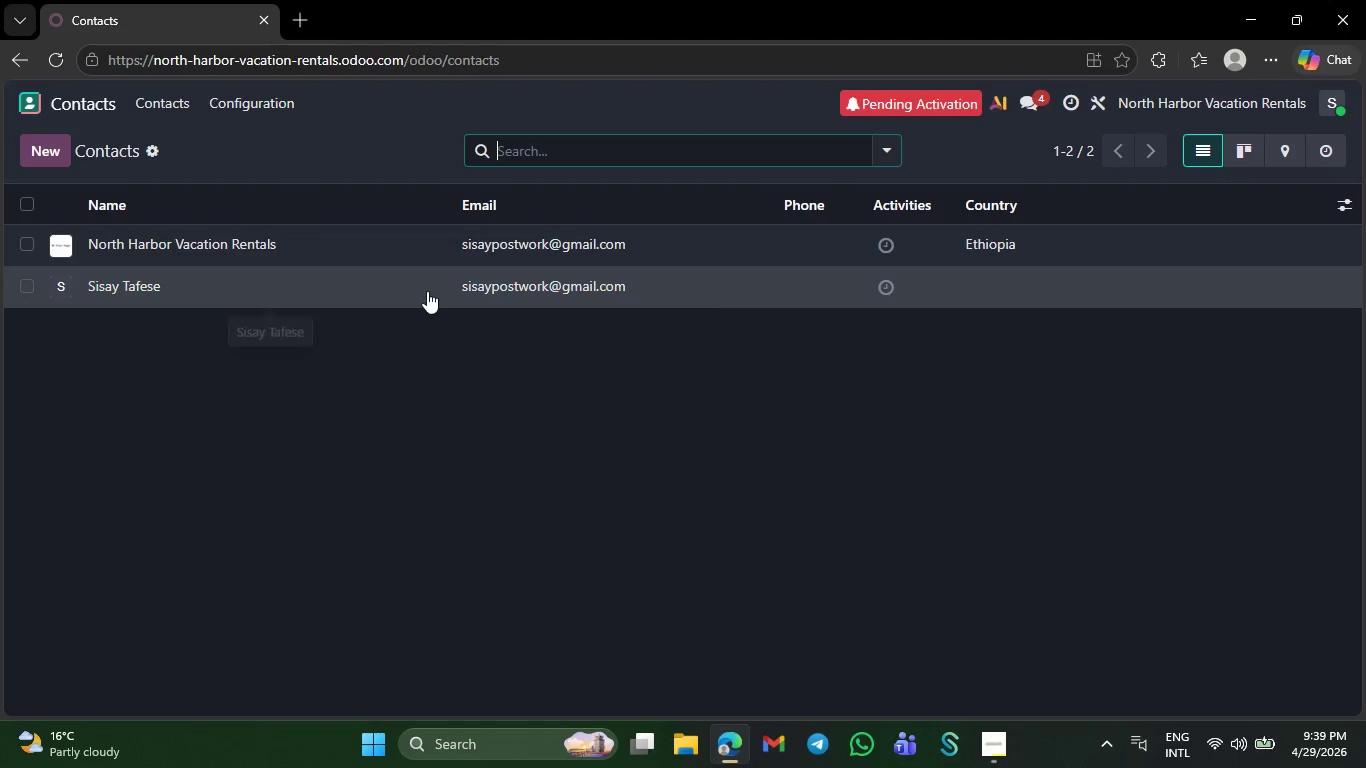 
left_click([427, 291])
 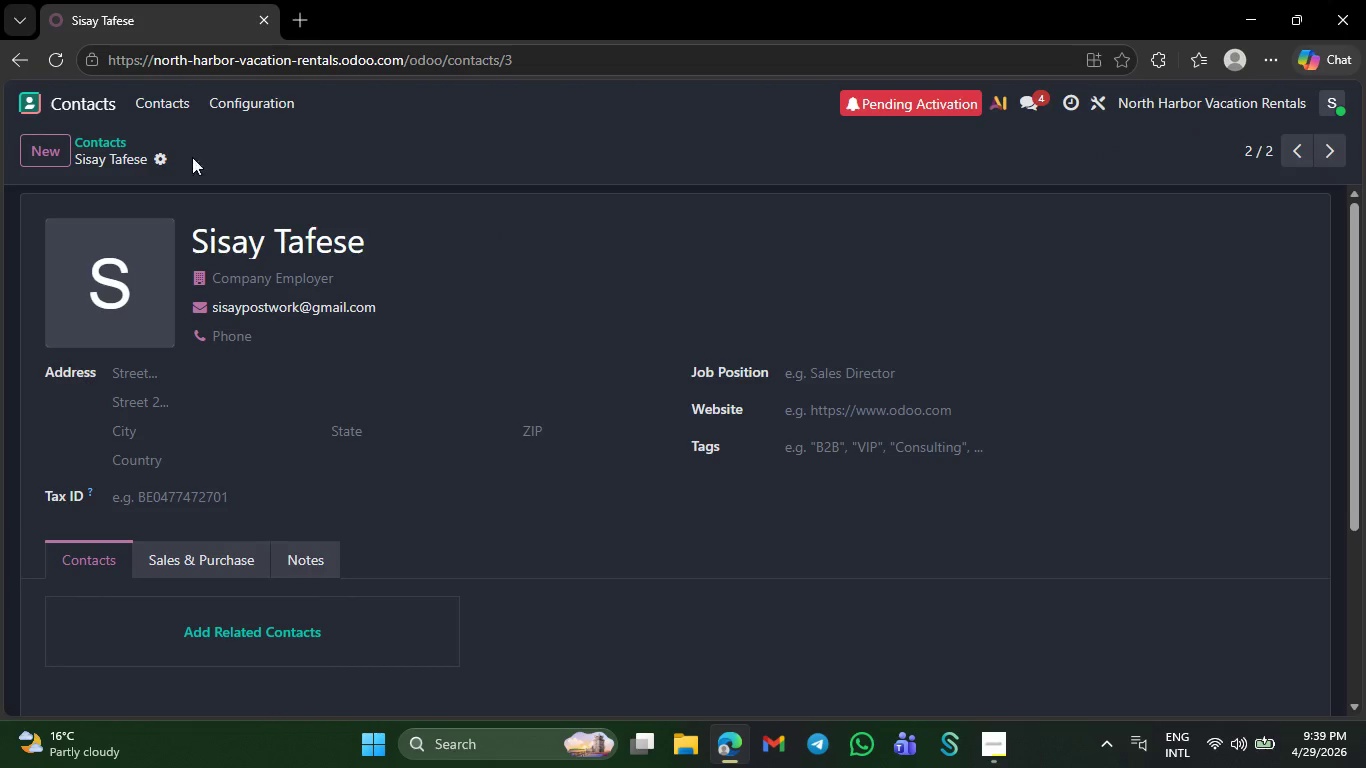 
left_click([160, 154])
 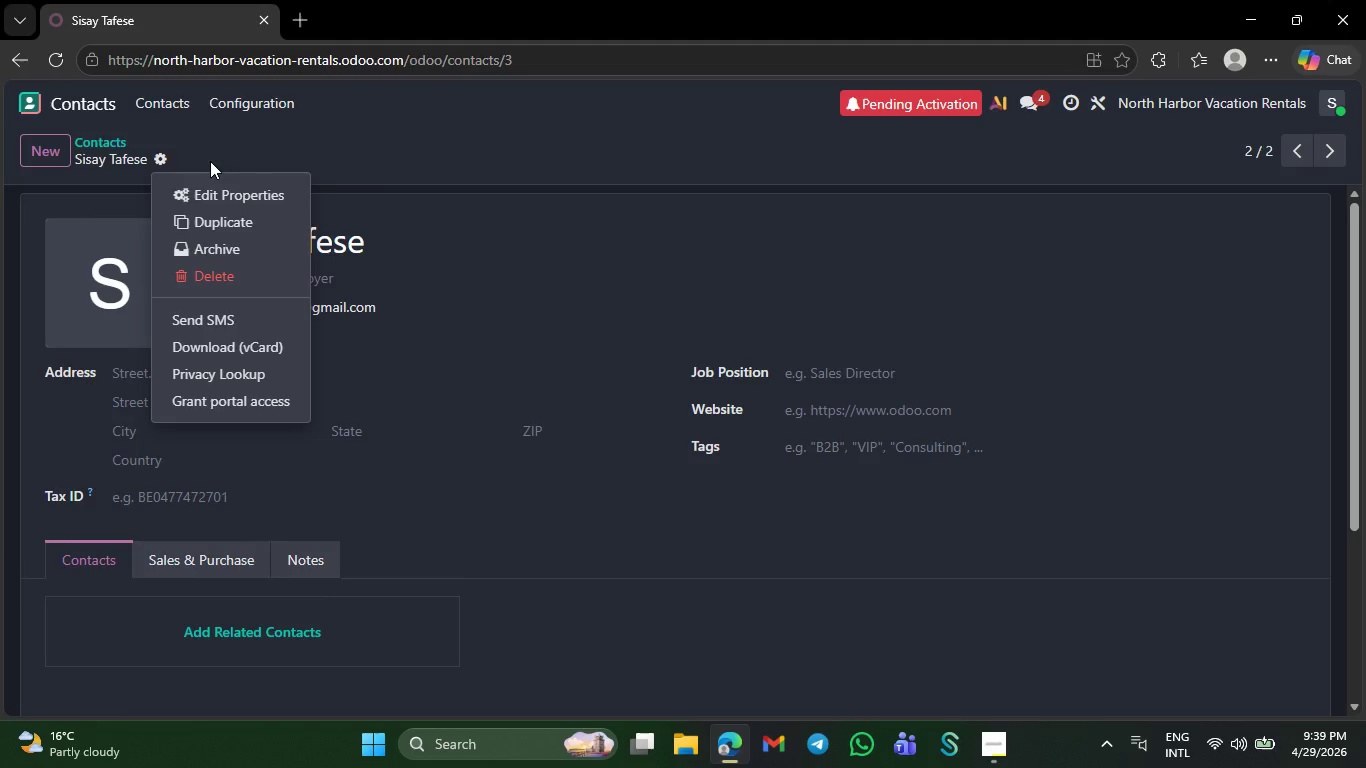 
wait(8.14)
 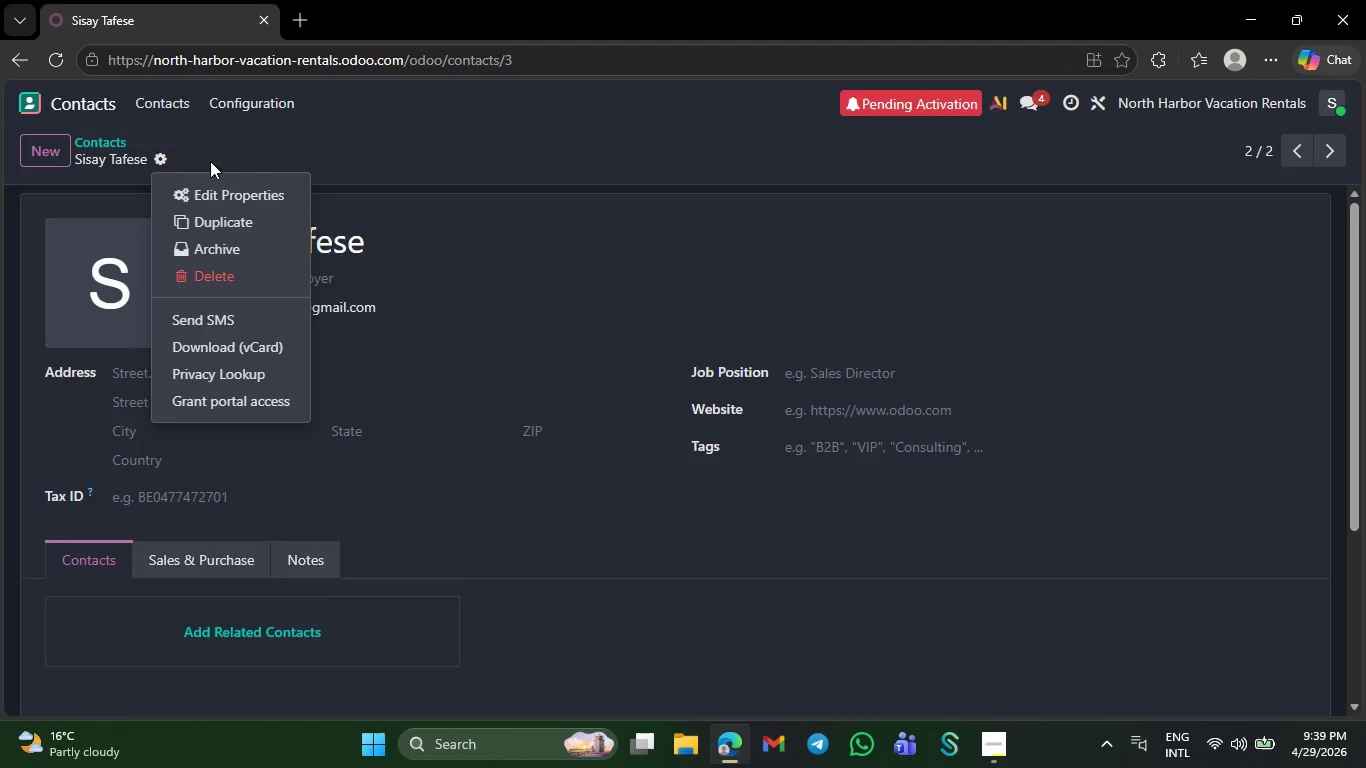 
left_click([11, 68])
 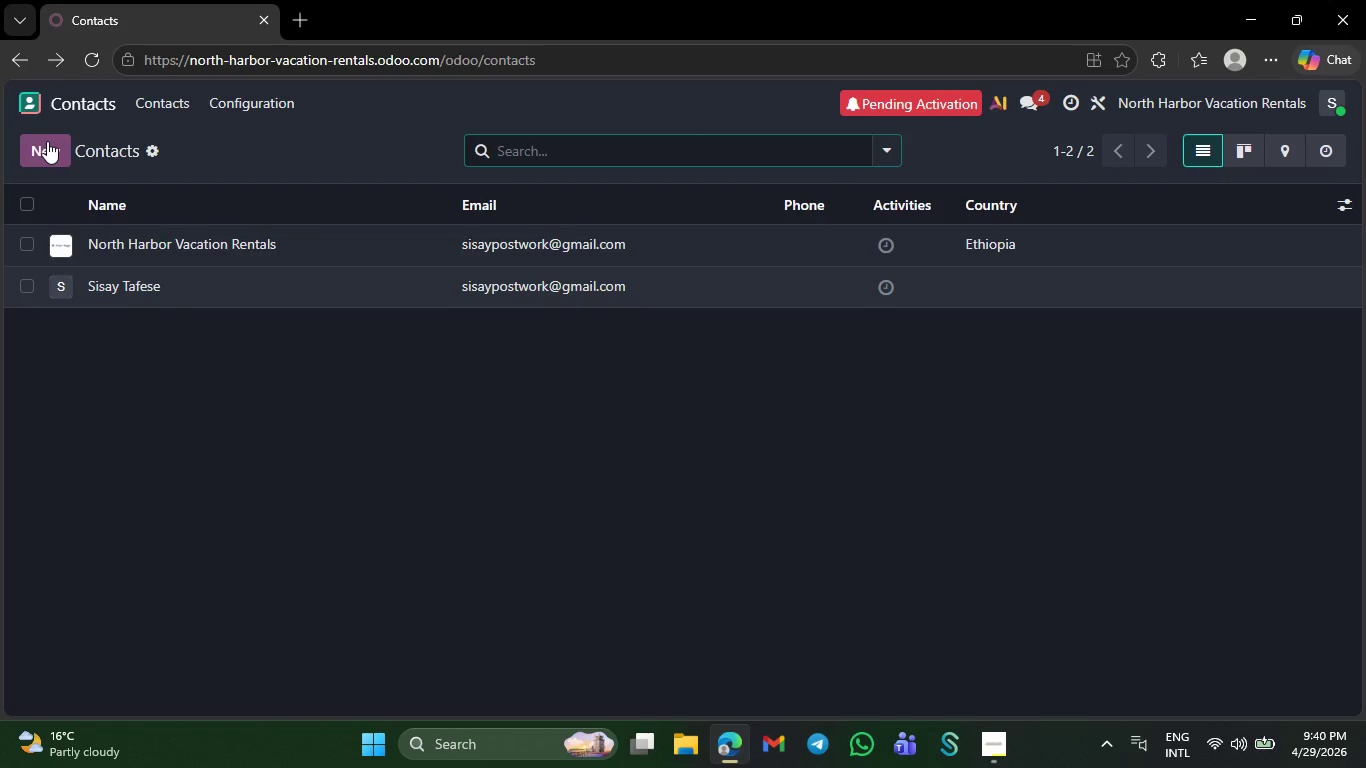 
wait(5.69)
 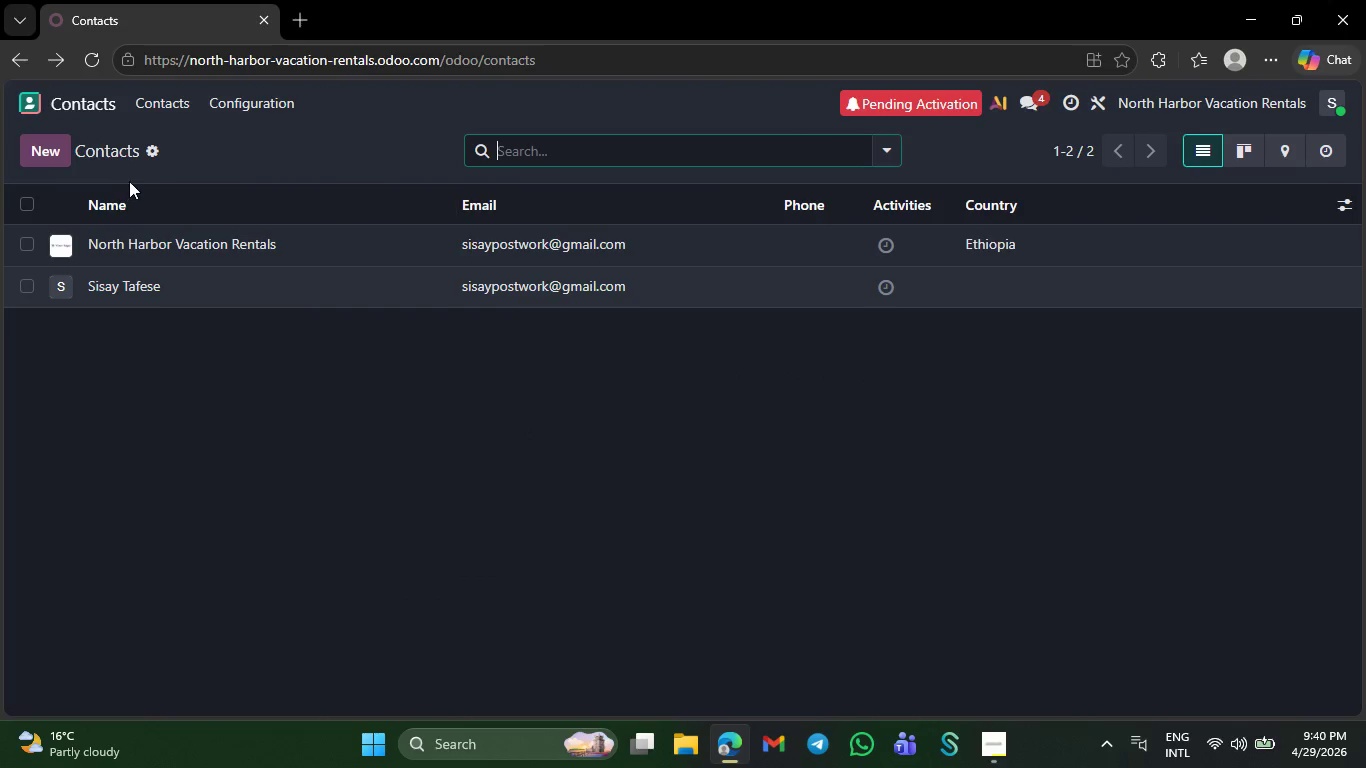 
left_click([47, 141])
 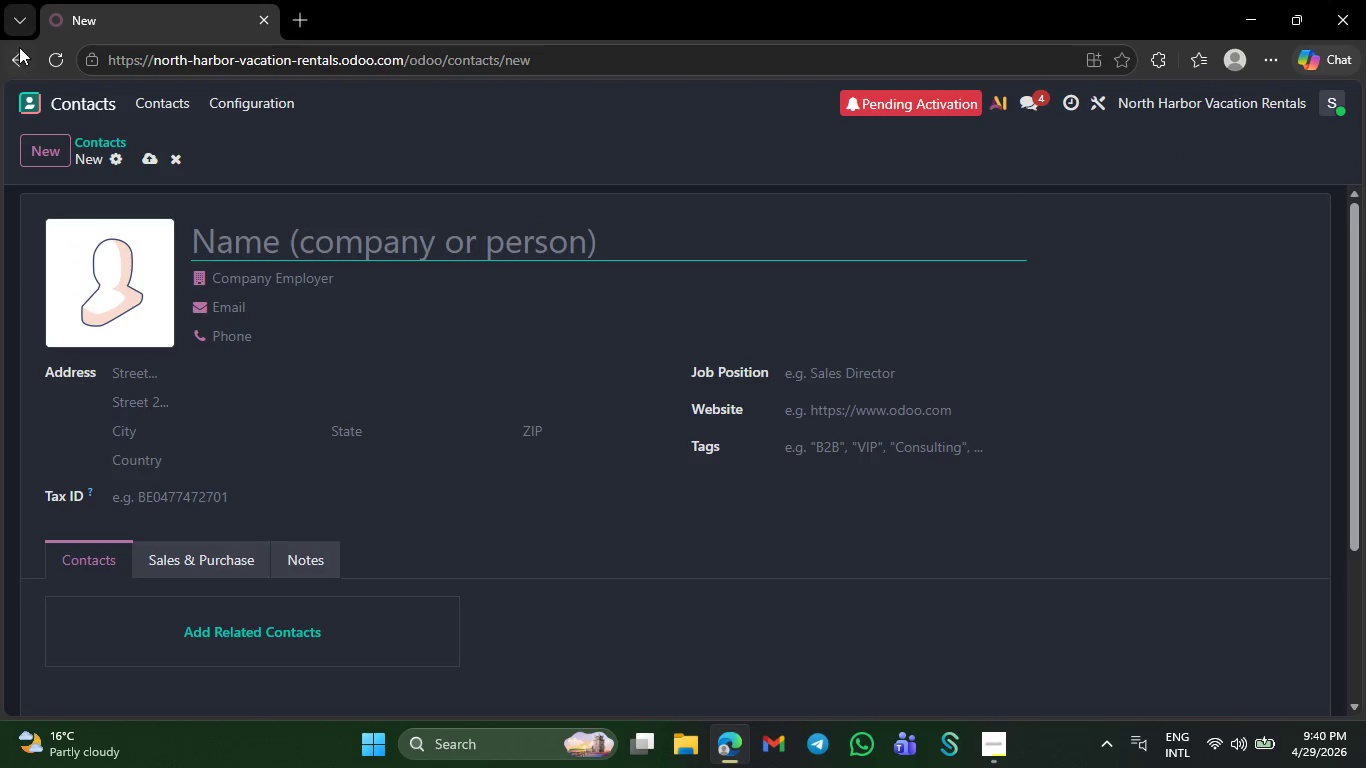 
left_click([19, 46])
 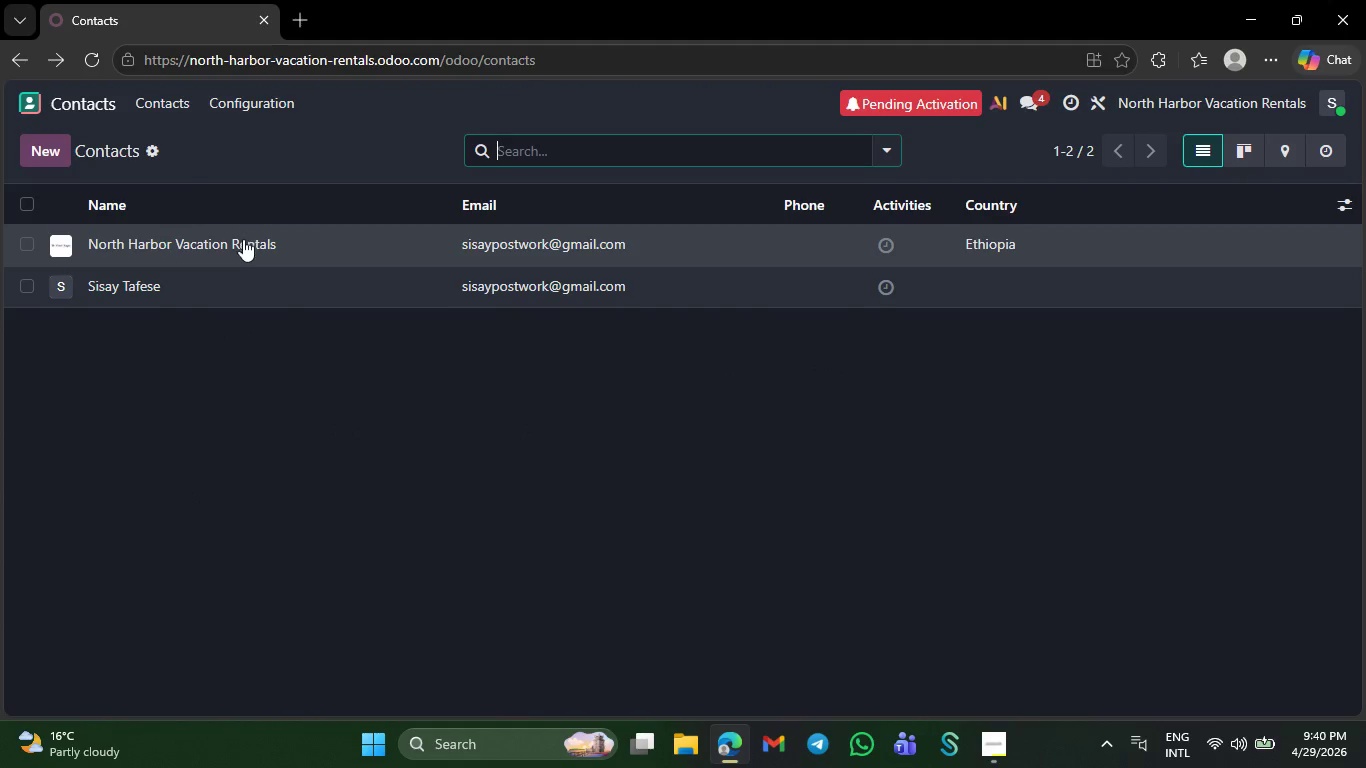 
left_click([242, 246])
 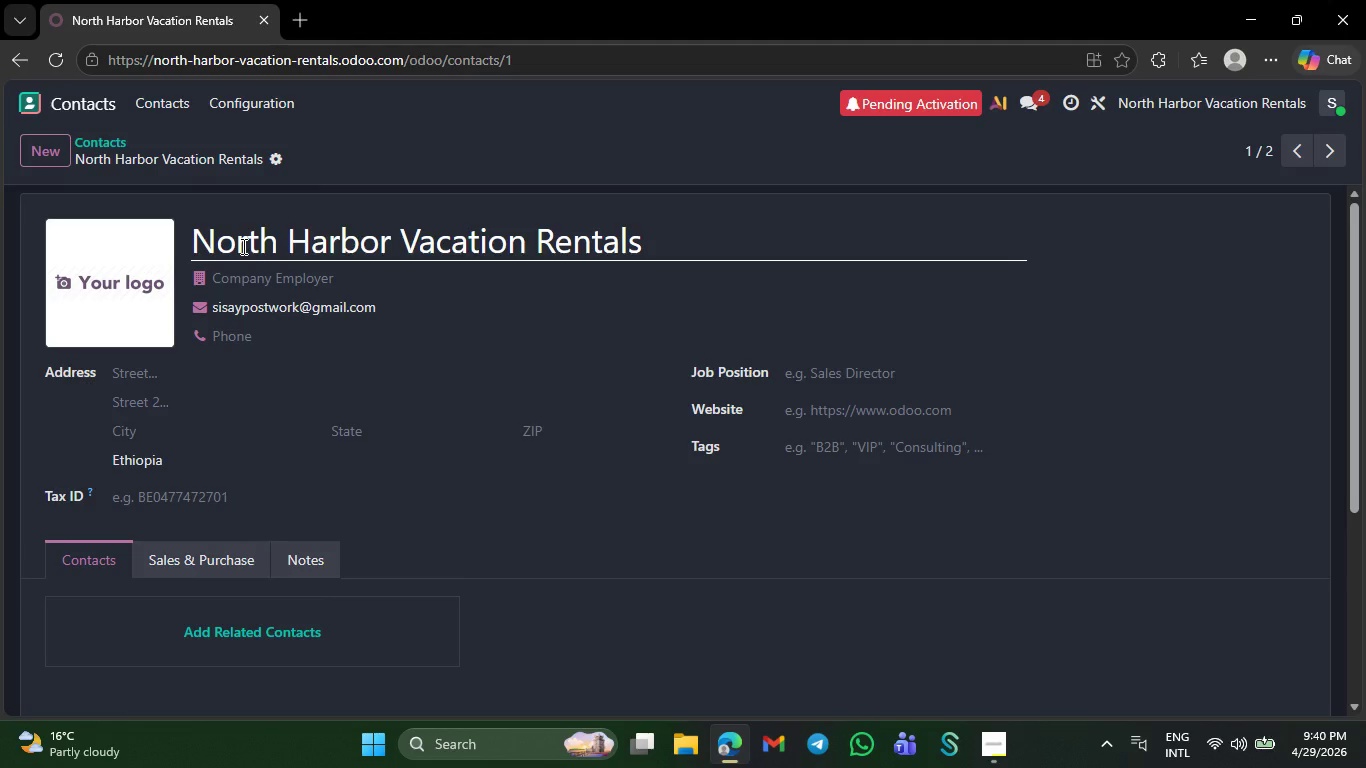 
wait(17.47)
 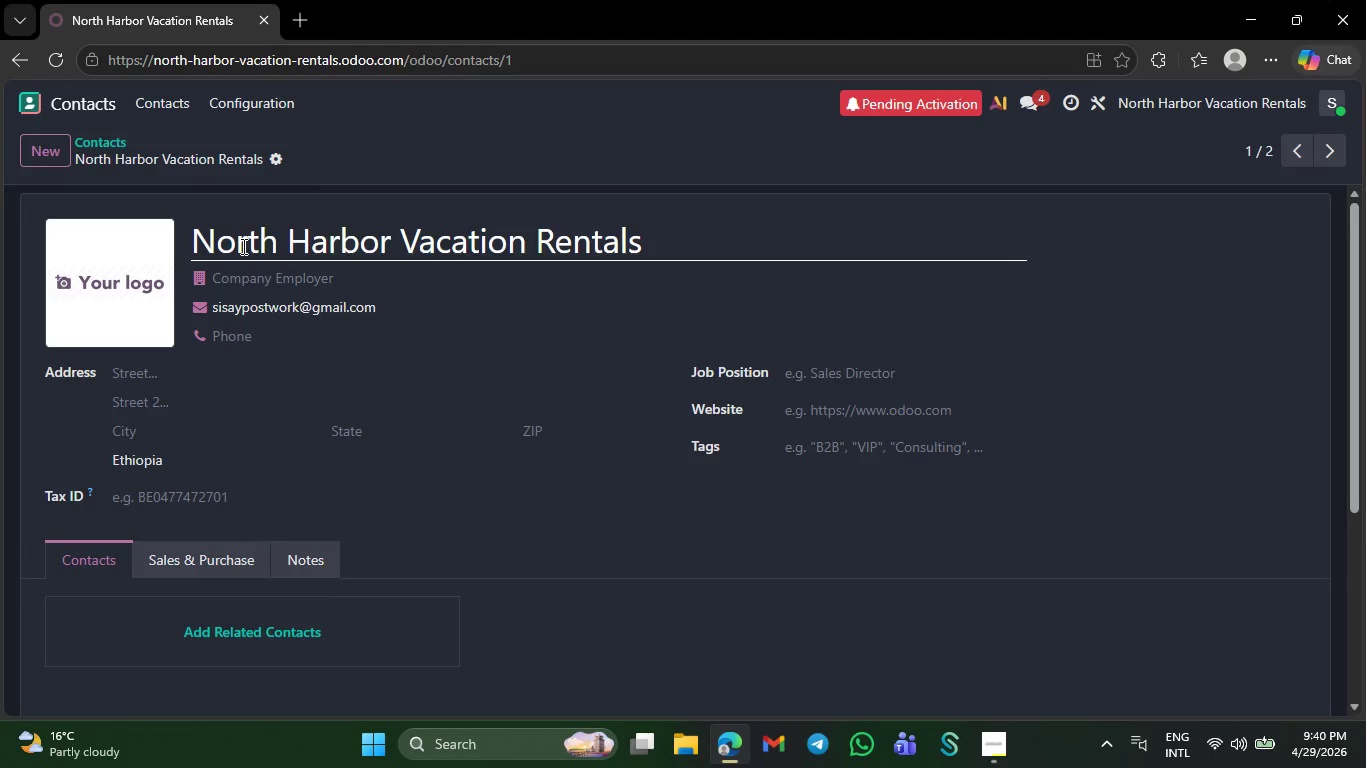 
left_click([44, 137])
 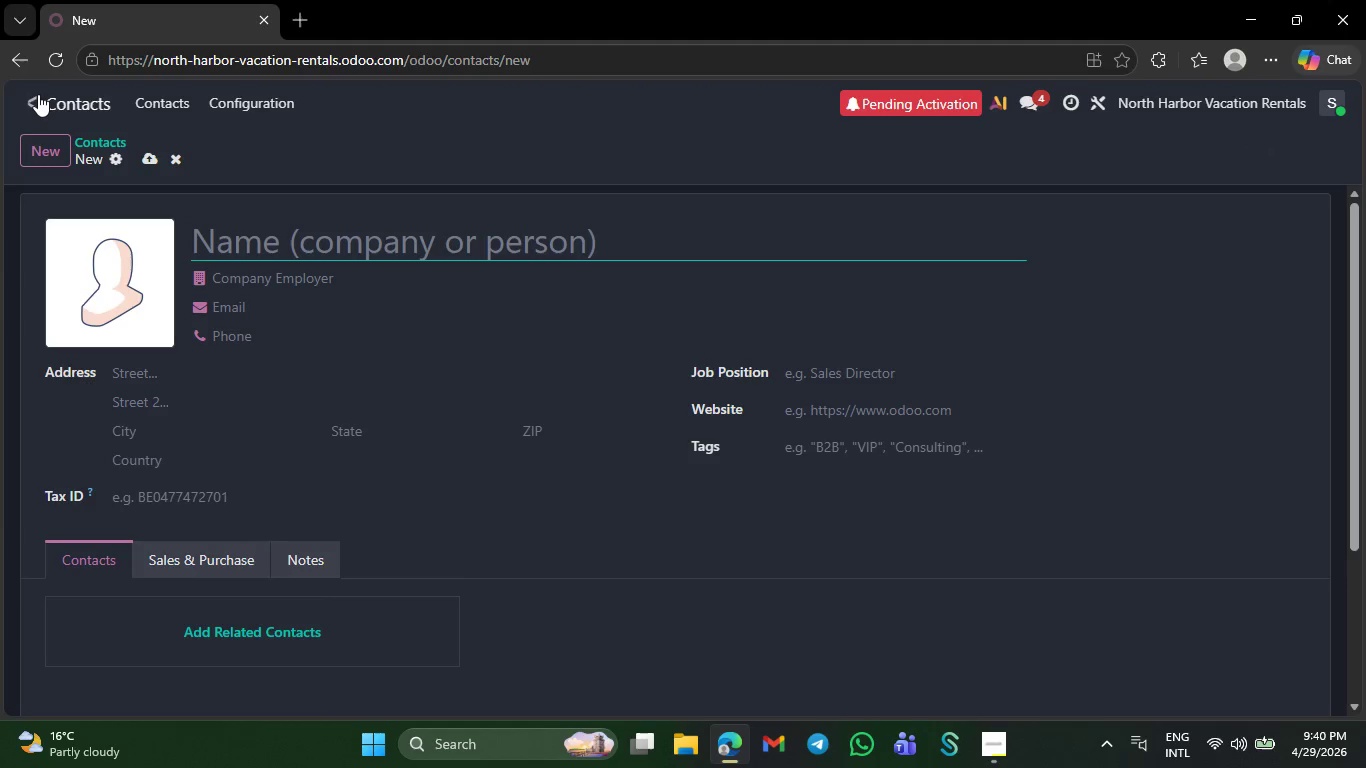 
left_click([21, 54])
 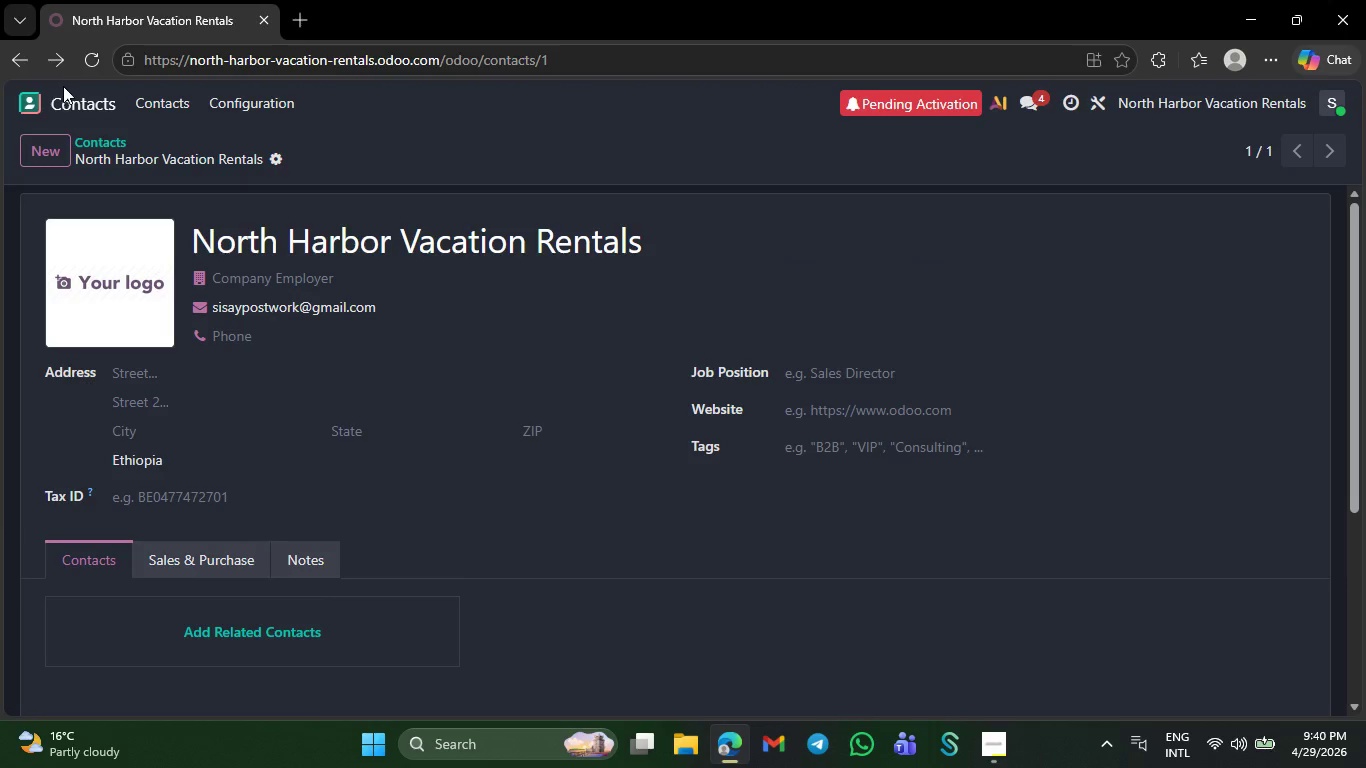 
left_click([66, 110])
 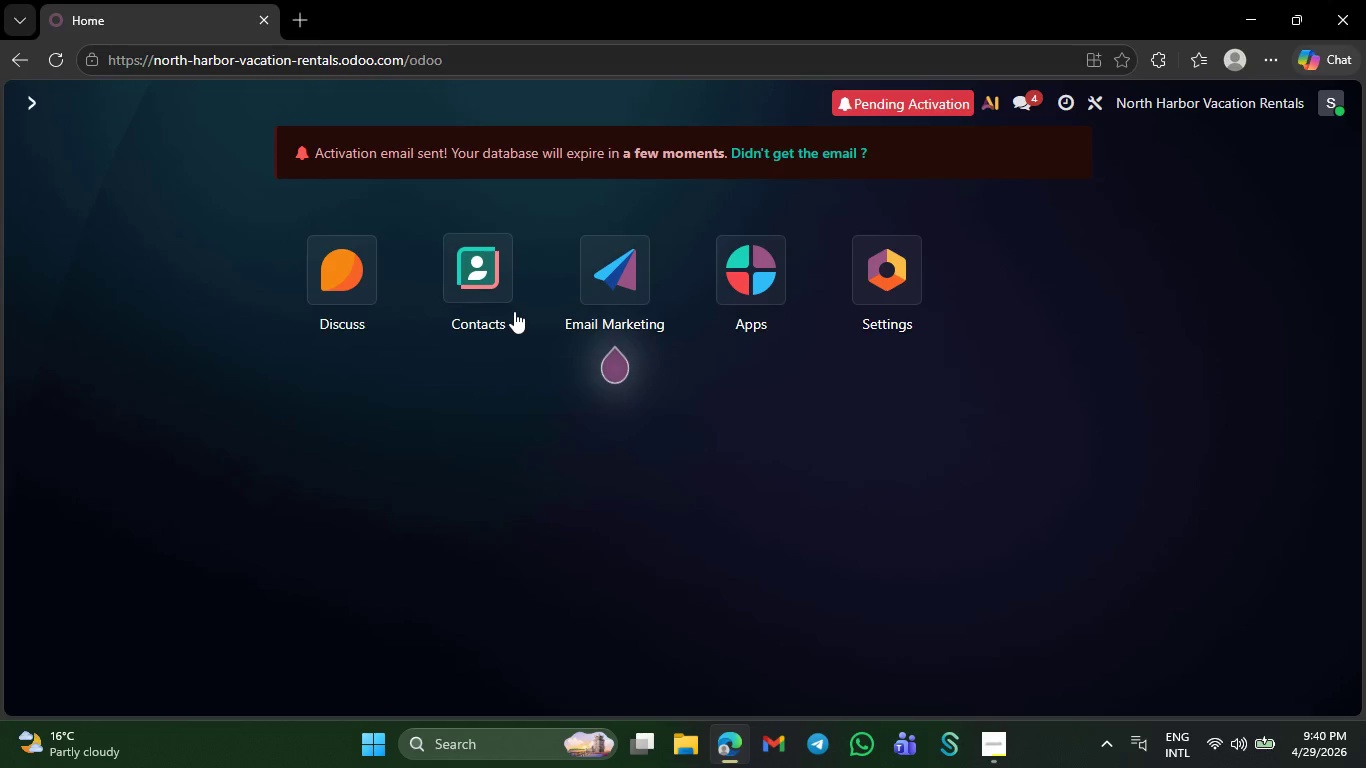 
left_click([514, 311])
 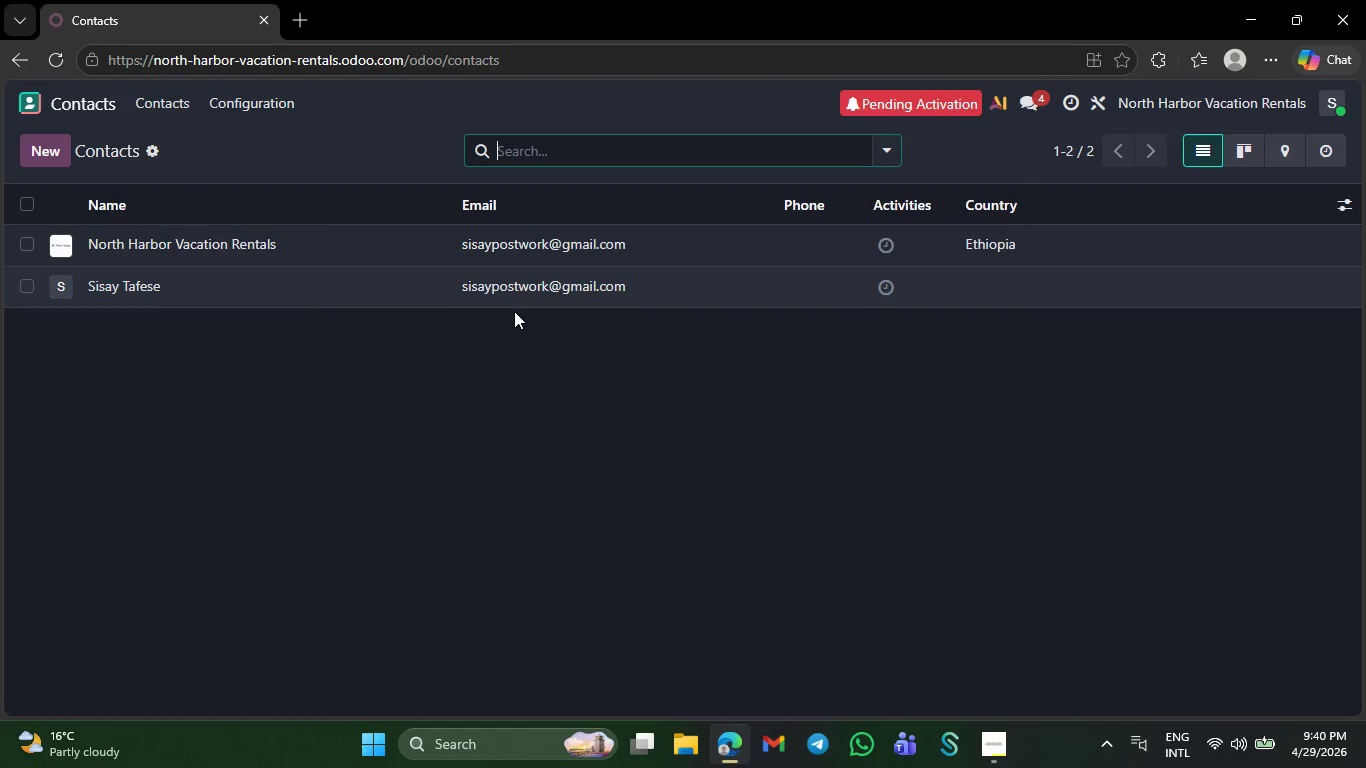 
wait(11.69)
 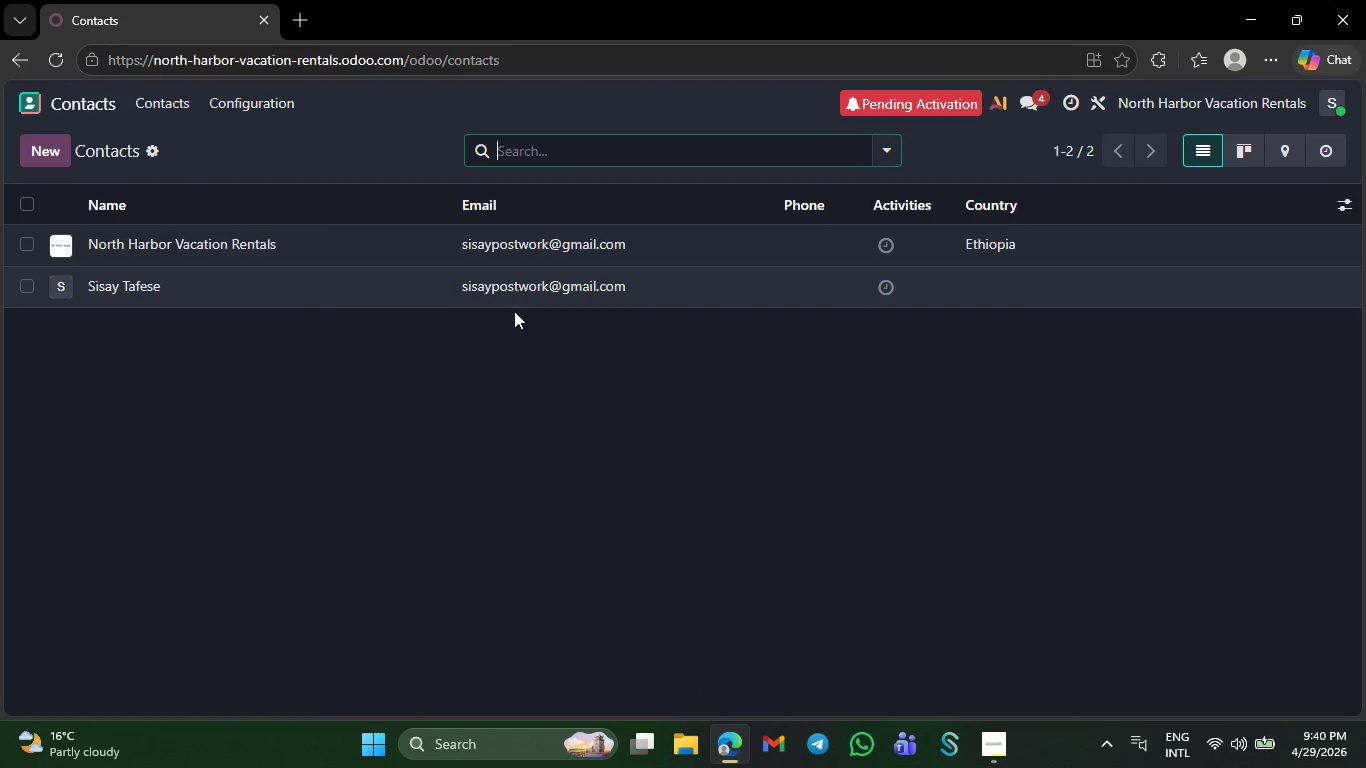 
left_click([156, 152])
 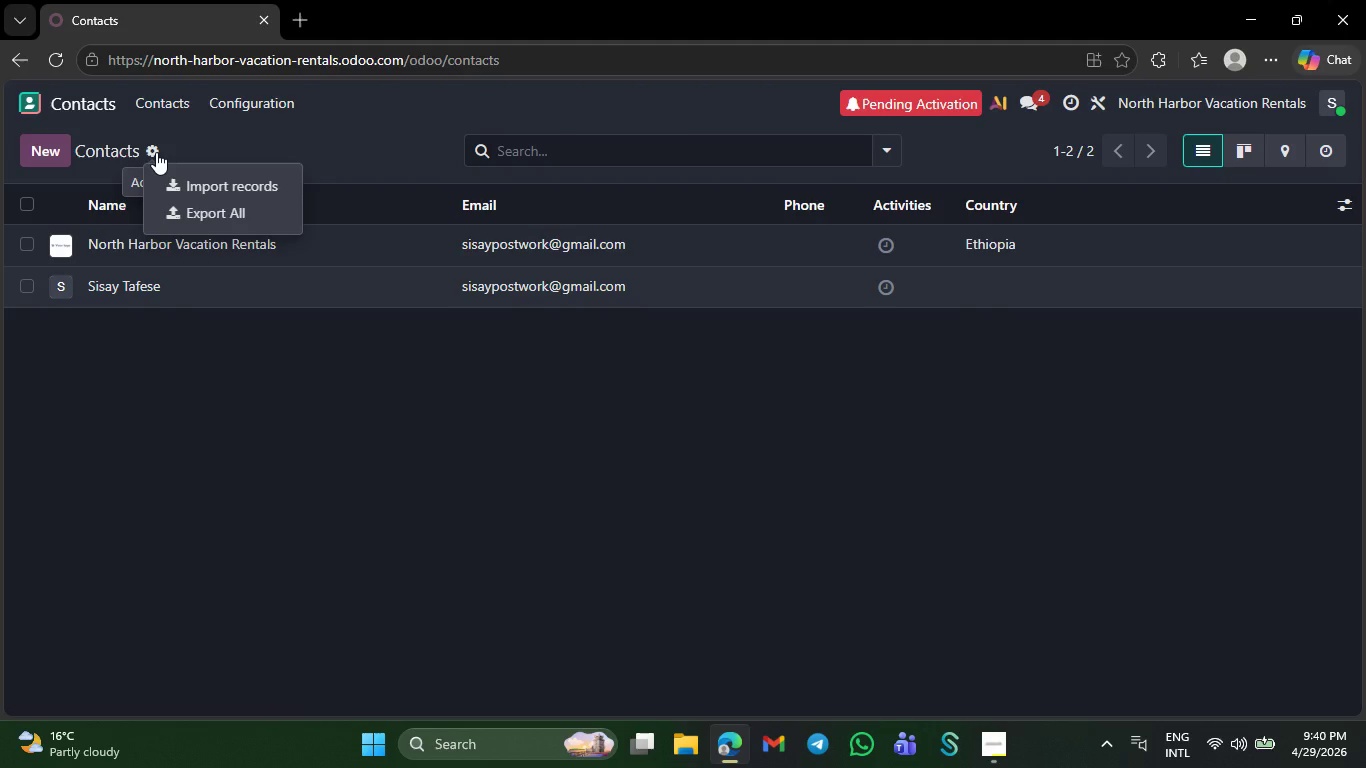 
left_click([215, 194])
 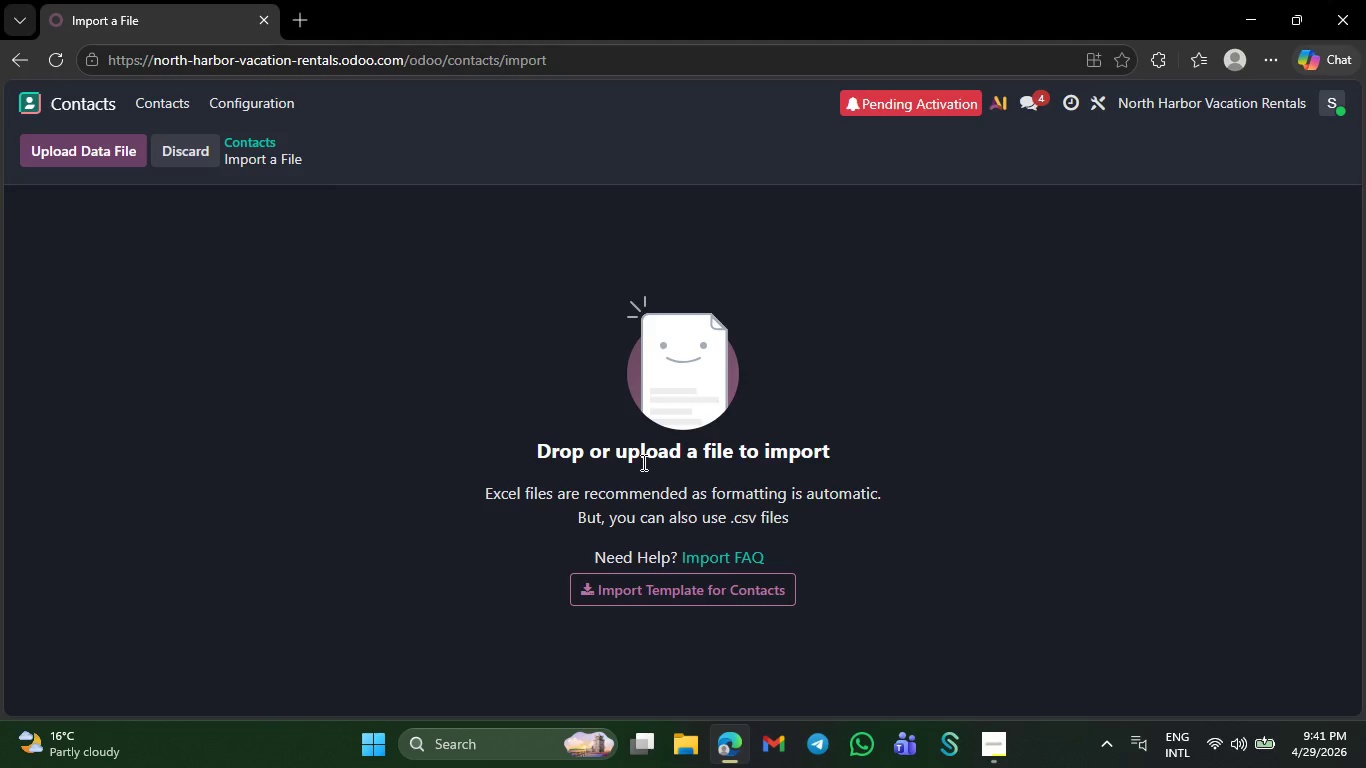 
wait(14.88)
 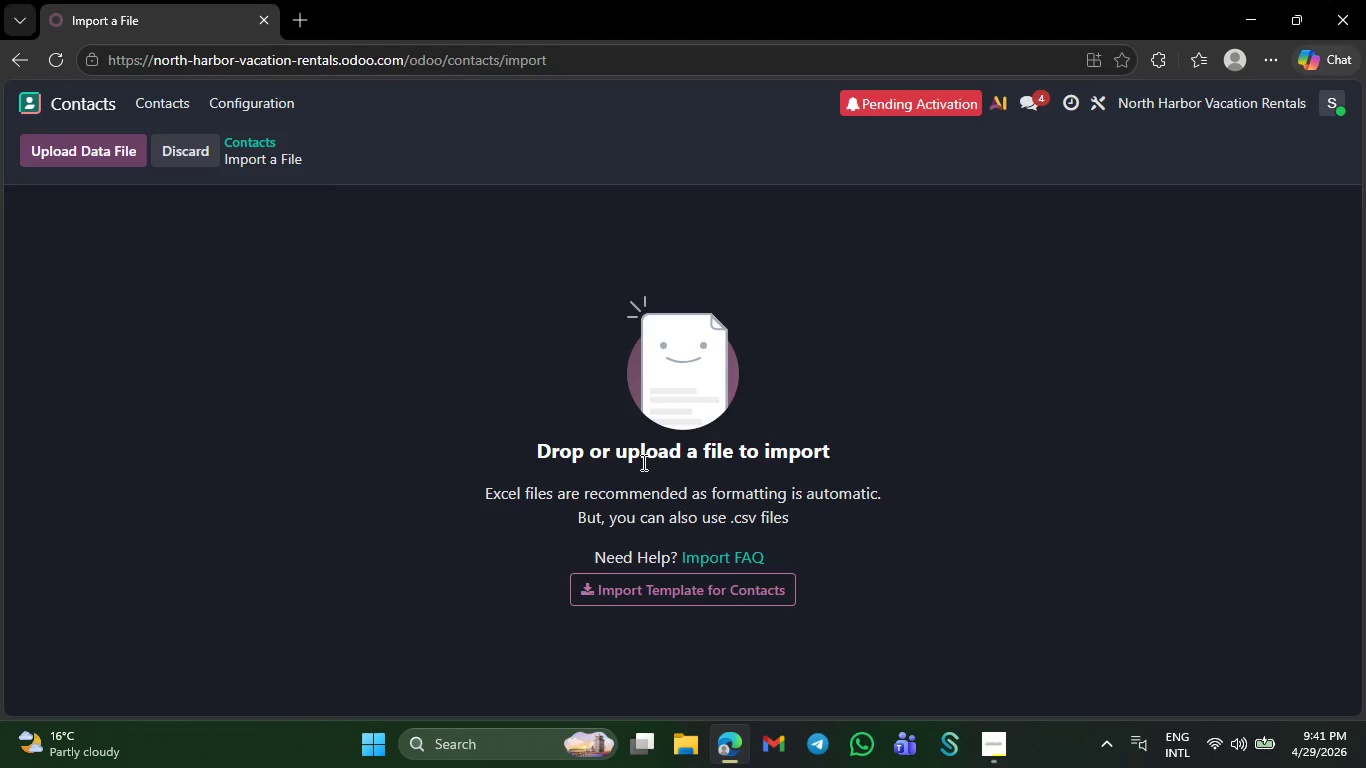 
double_click([687, 750])
 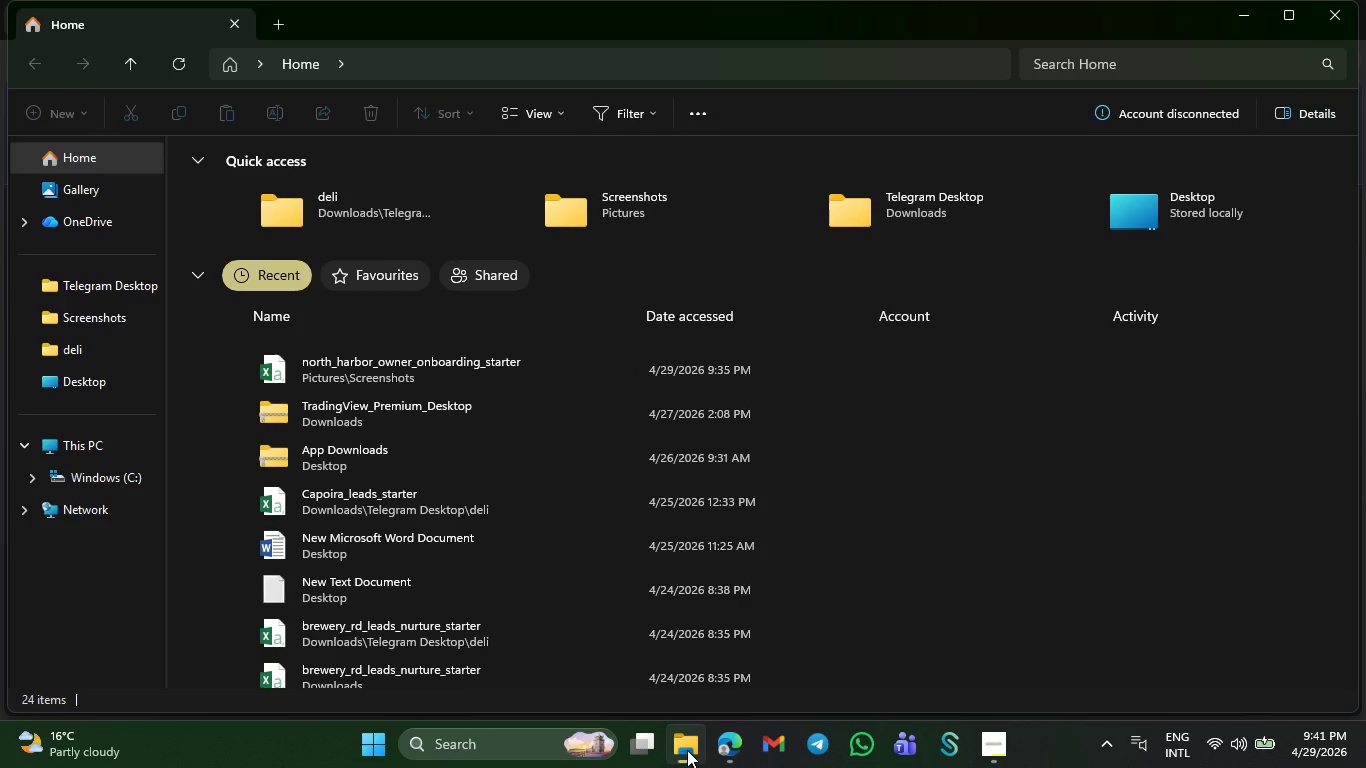 
wait(5.55)
 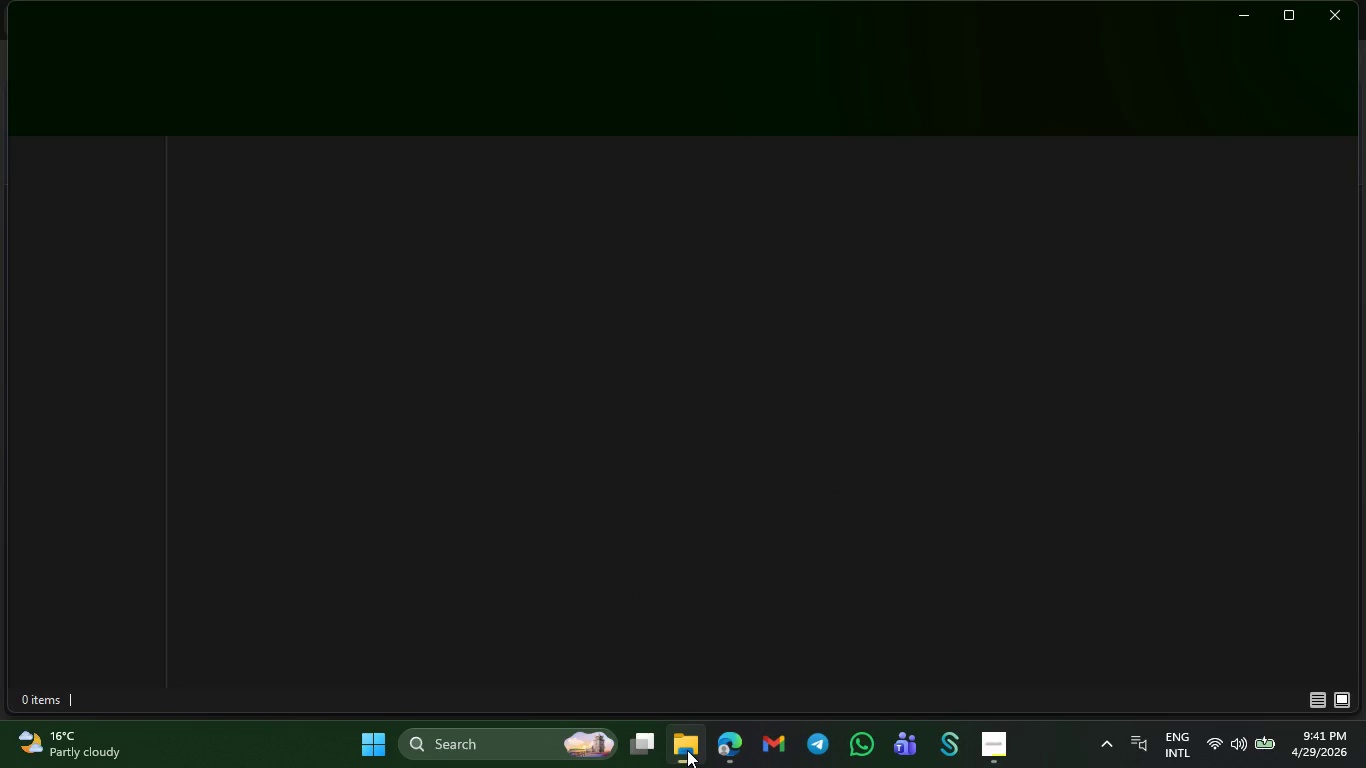 
left_click([161, 332])
 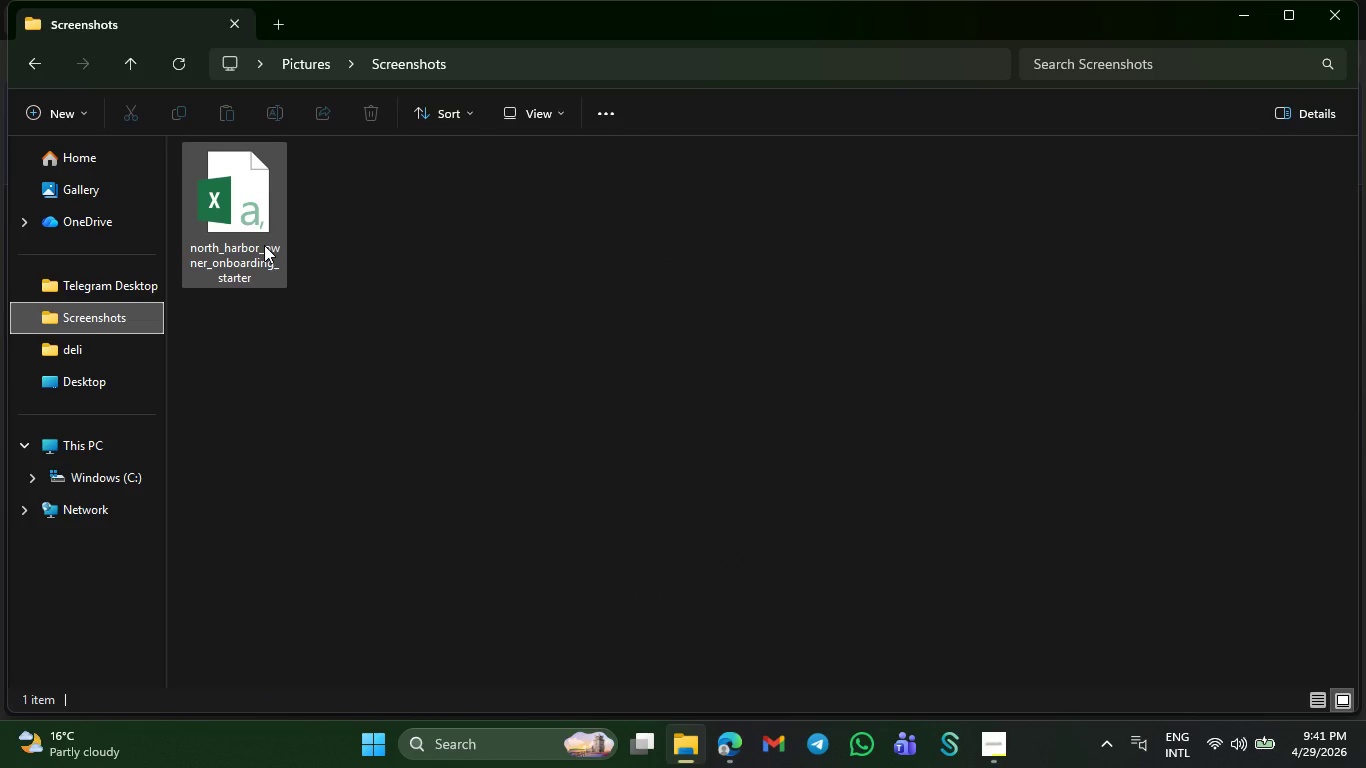 
left_click_drag(start_coordinate=[264, 245], to_coordinate=[645, 507])
 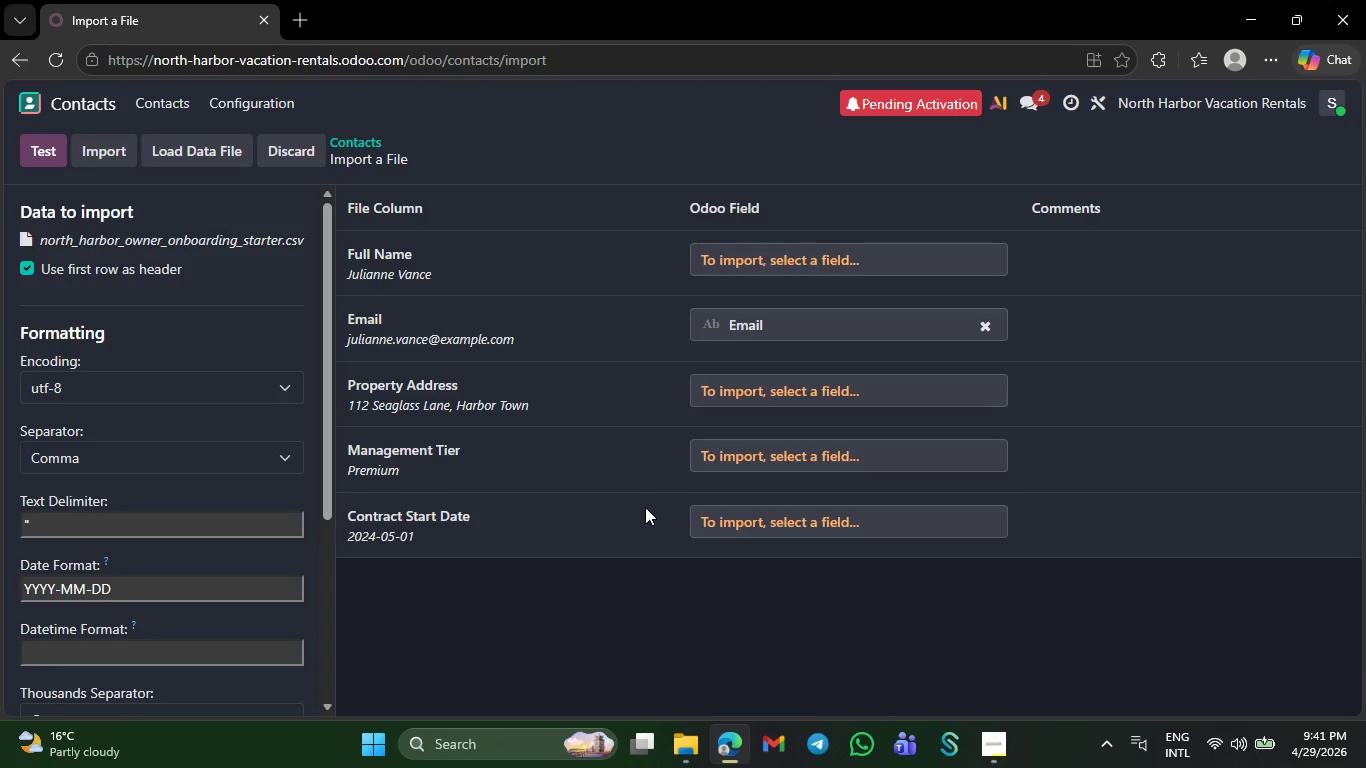 
wait(10.23)
 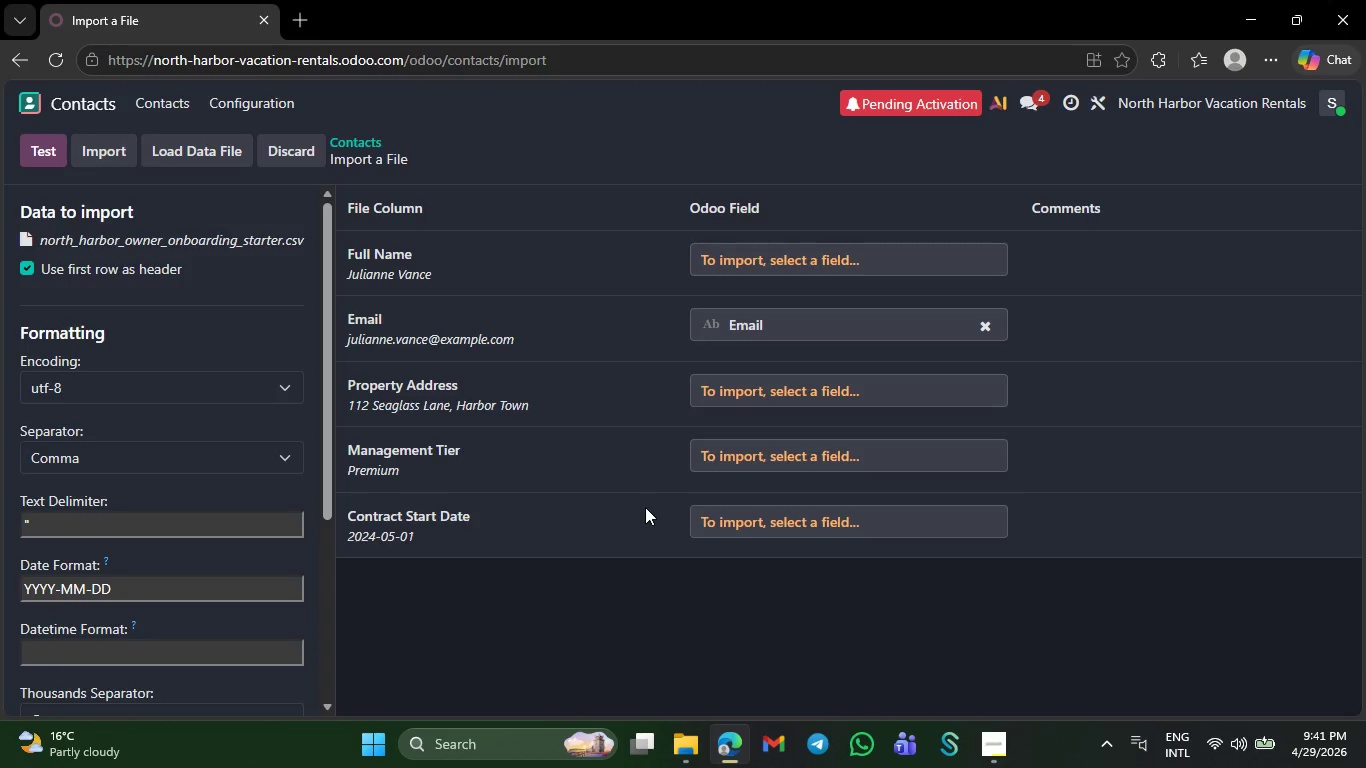 
left_click([674, 743])
 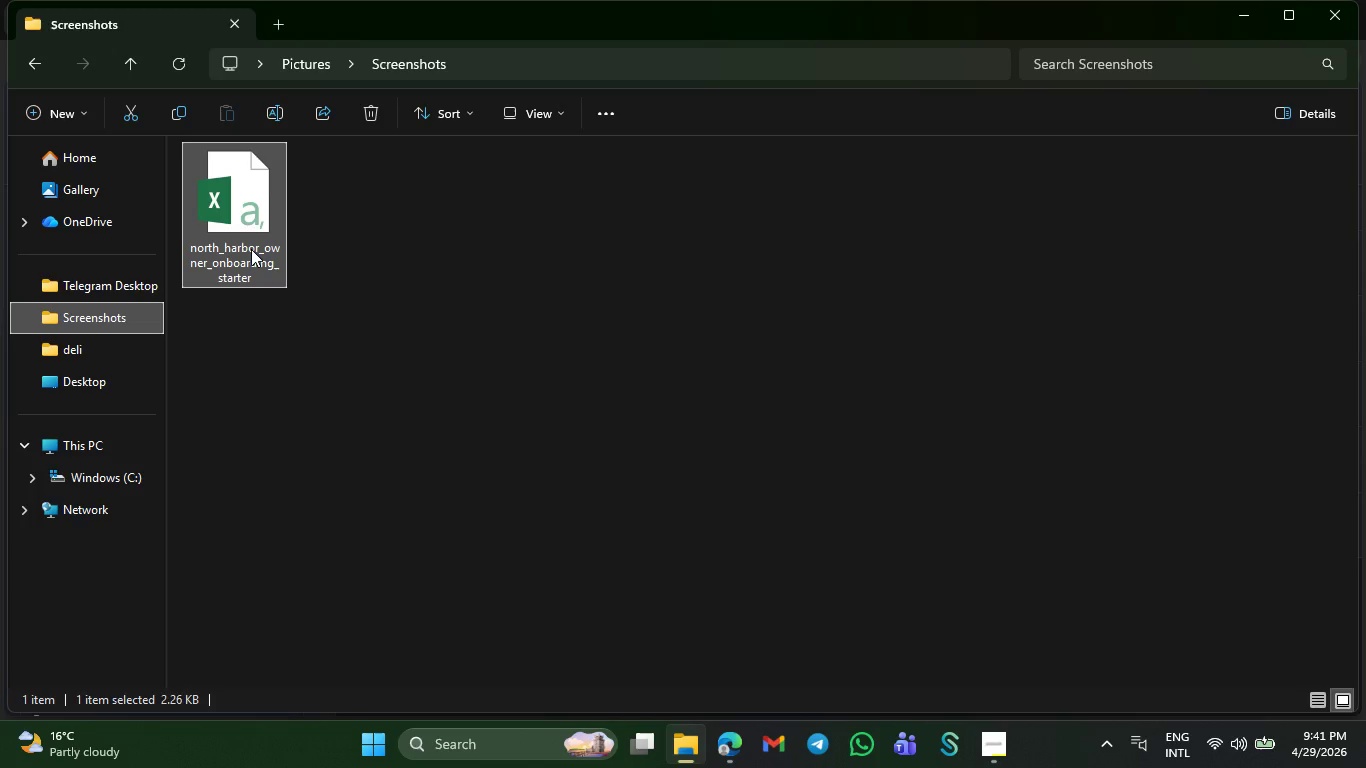 
double_click([251, 249])
 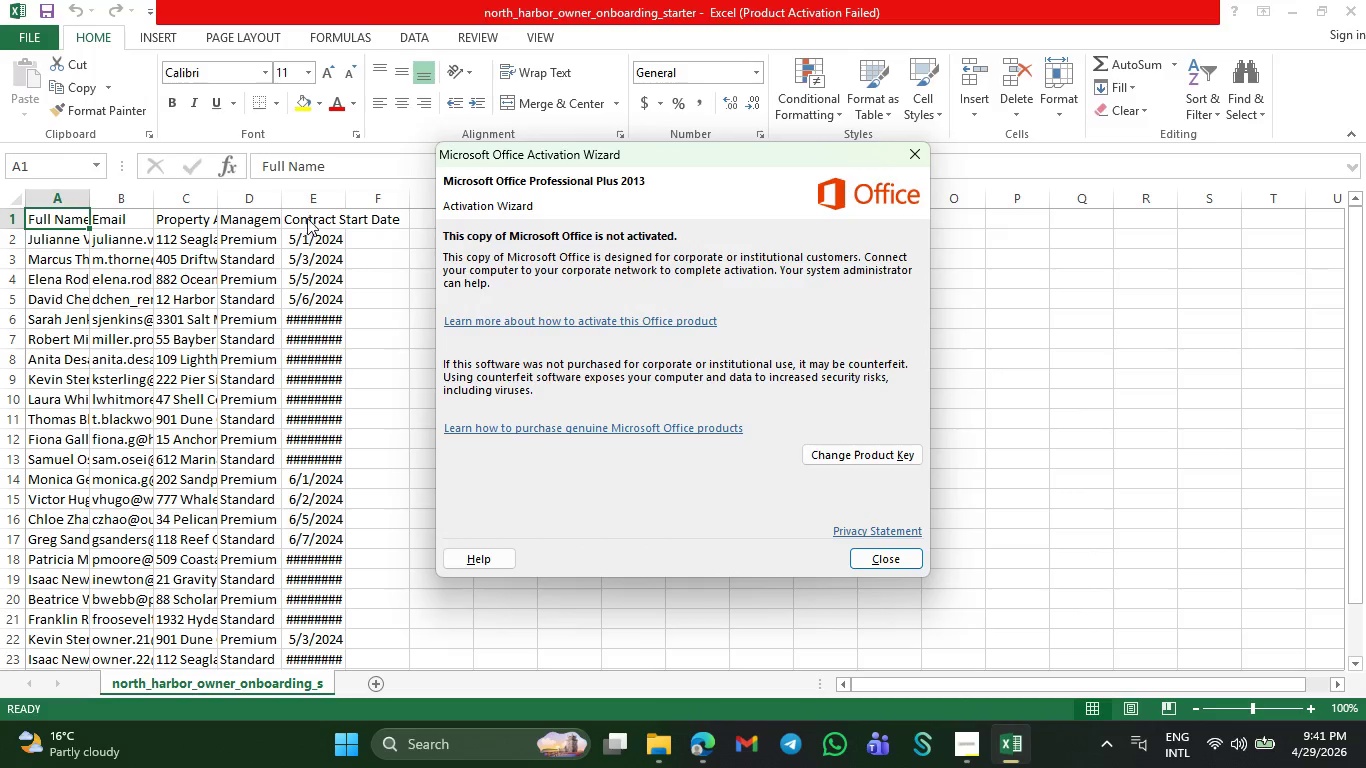 
wait(6.22)
 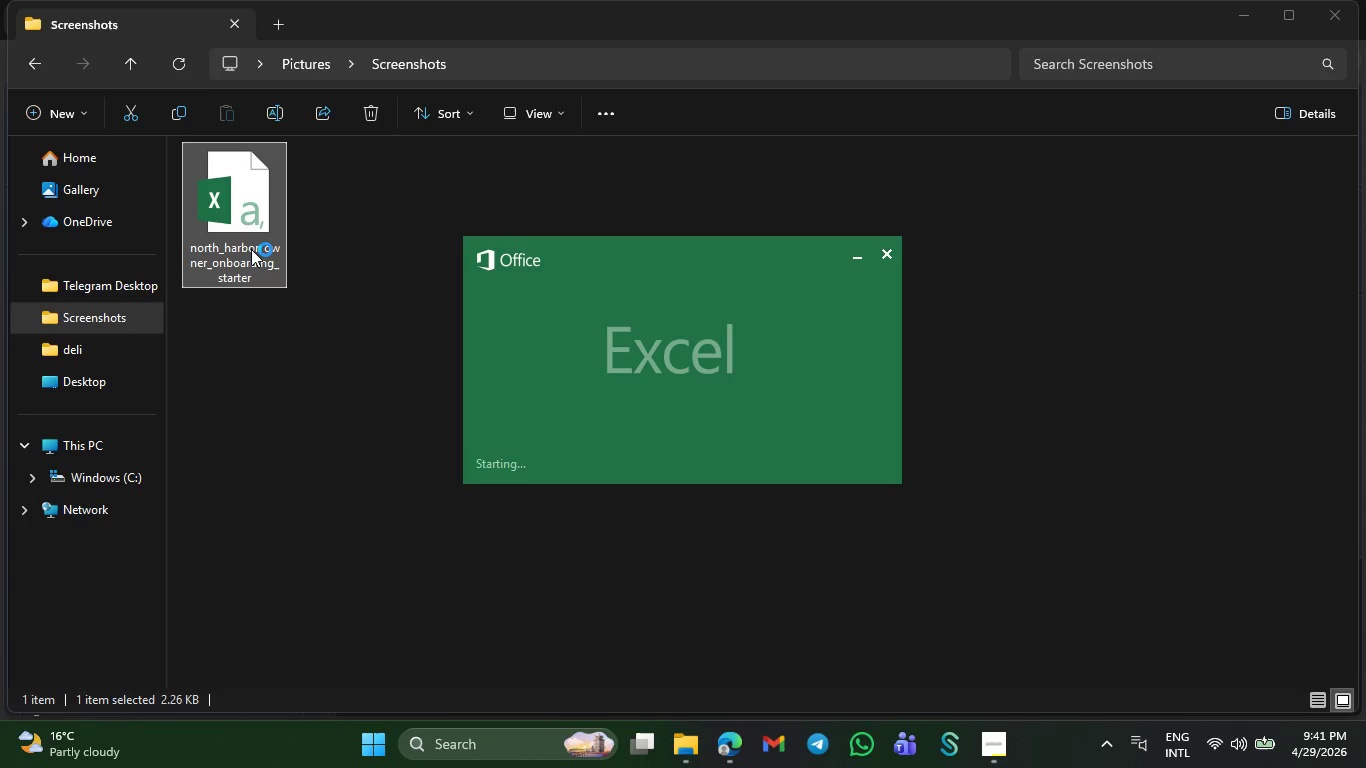 
left_click([893, 567])
 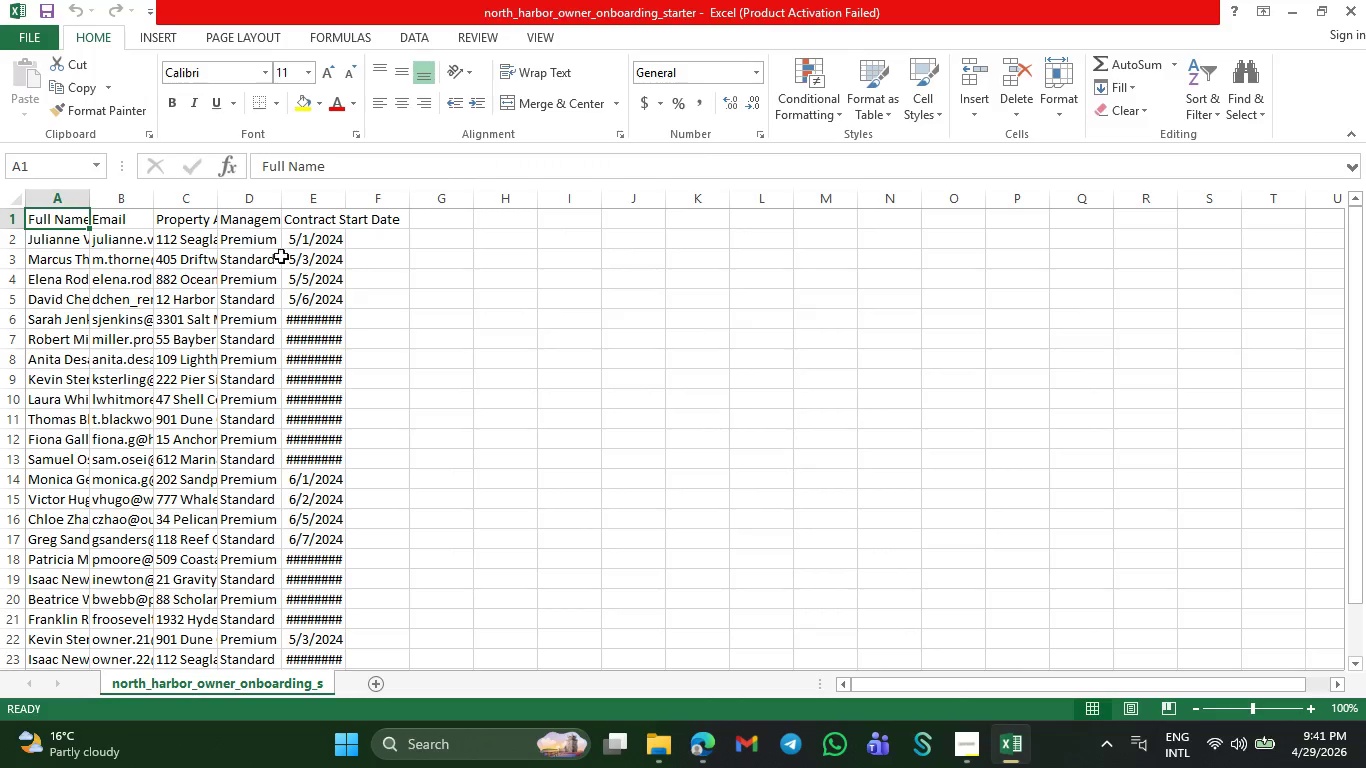 
left_click([207, 222])
 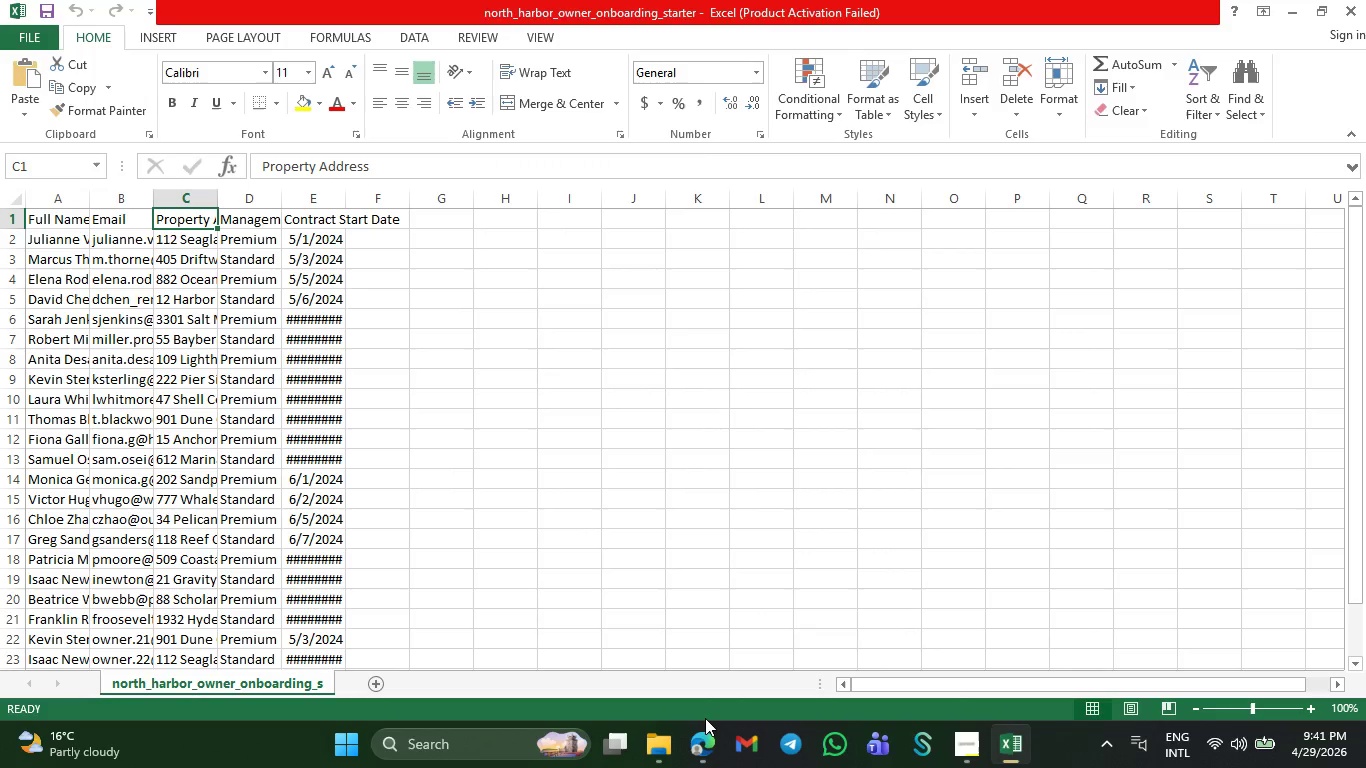 
left_click([713, 746])
 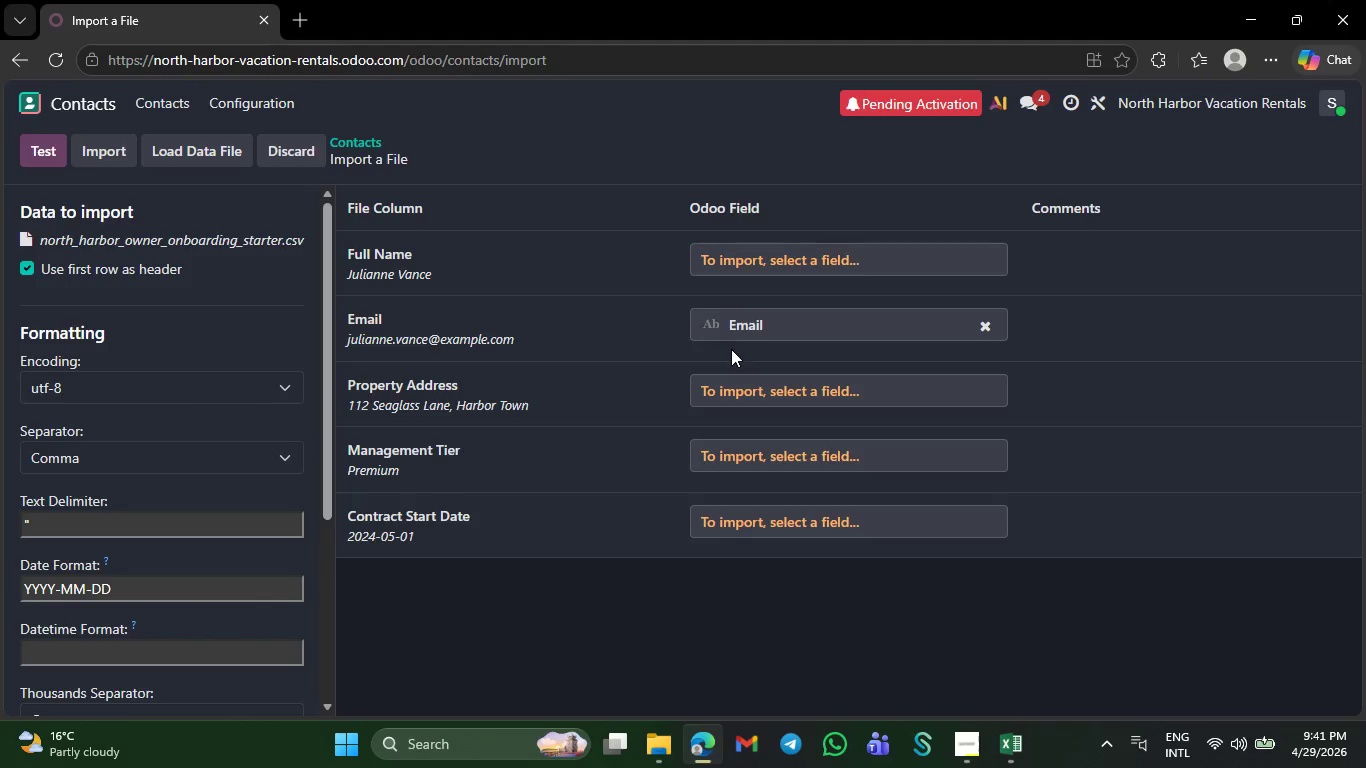 
left_click([779, 274])
 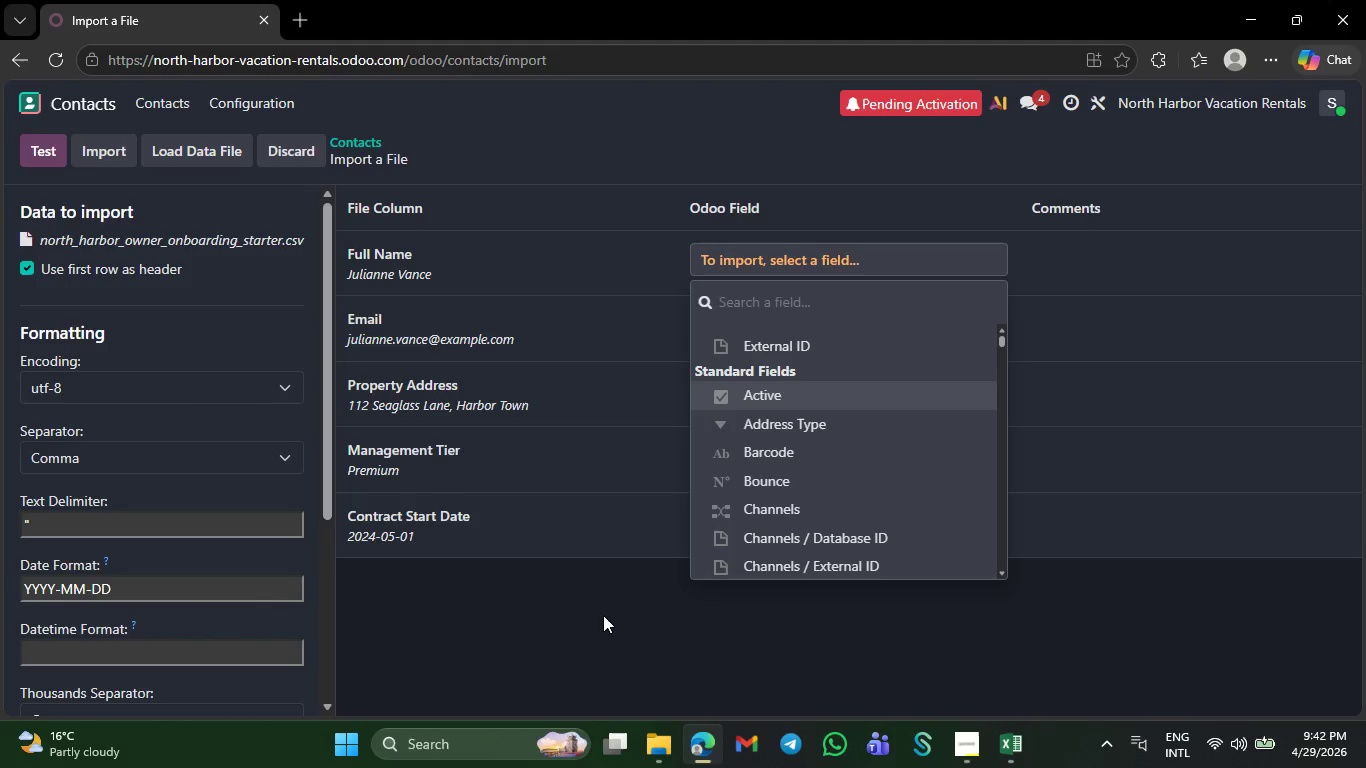 
wait(7.52)
 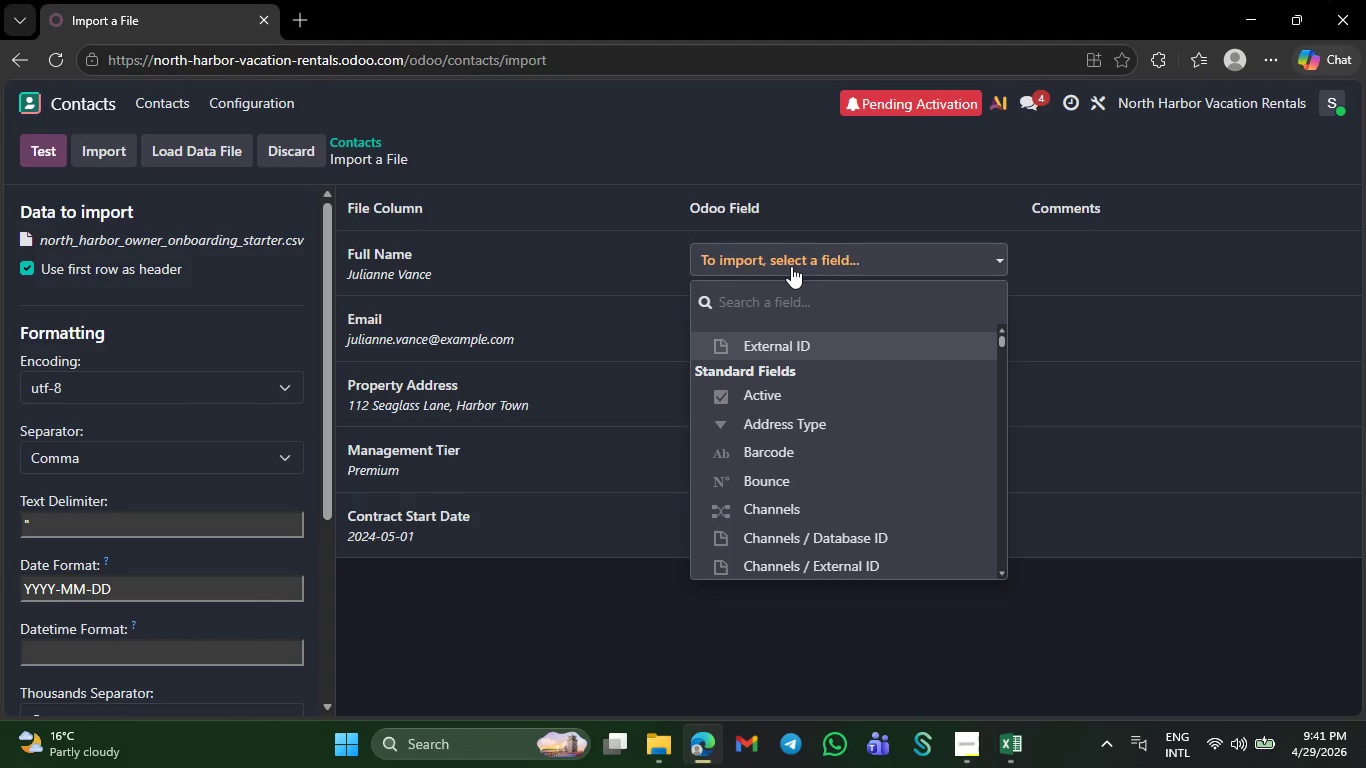 
left_click([1017, 747])
 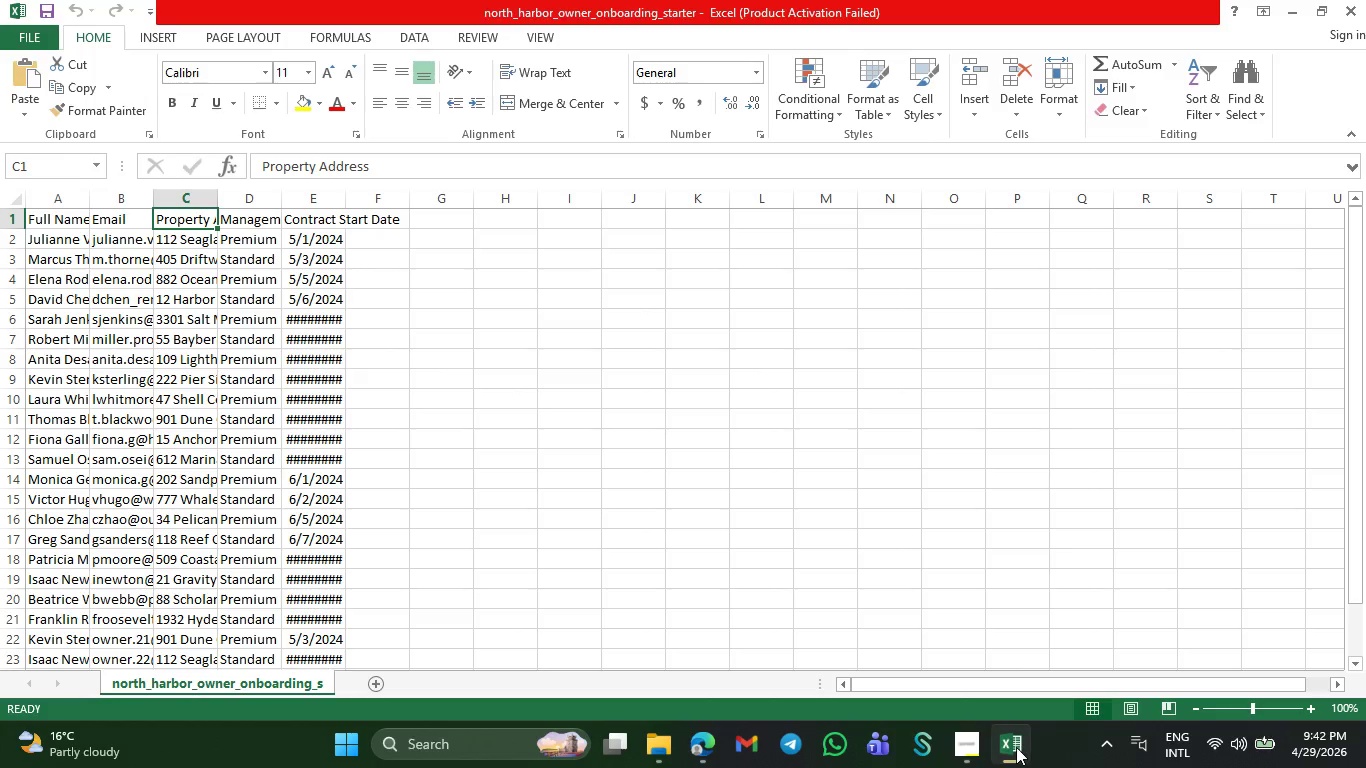 
left_click([967, 752])